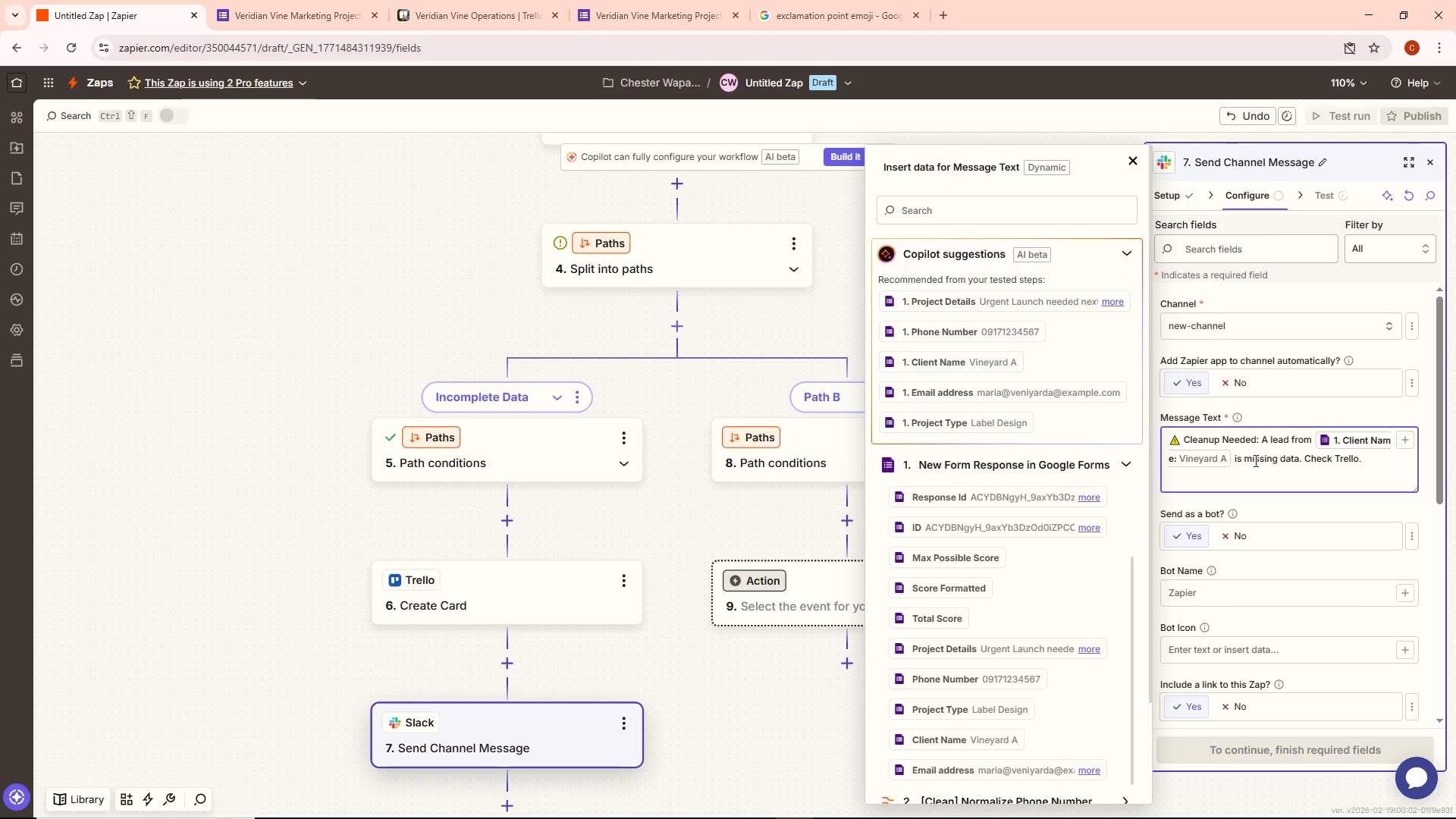 
scroll: coordinate [1309, 563], scroll_direction: none, amount: 0.0
 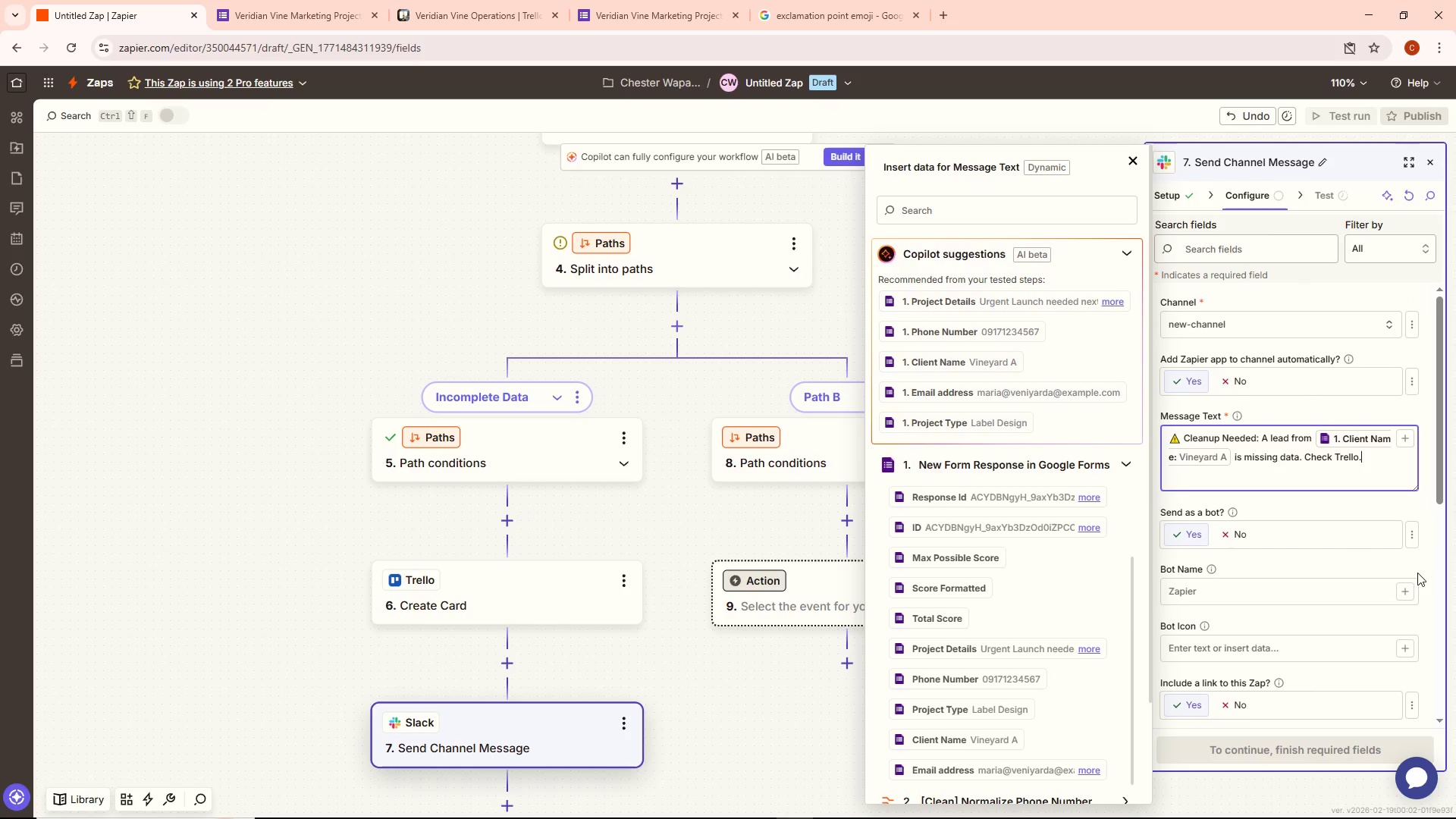 
left_click([1434, 573])
 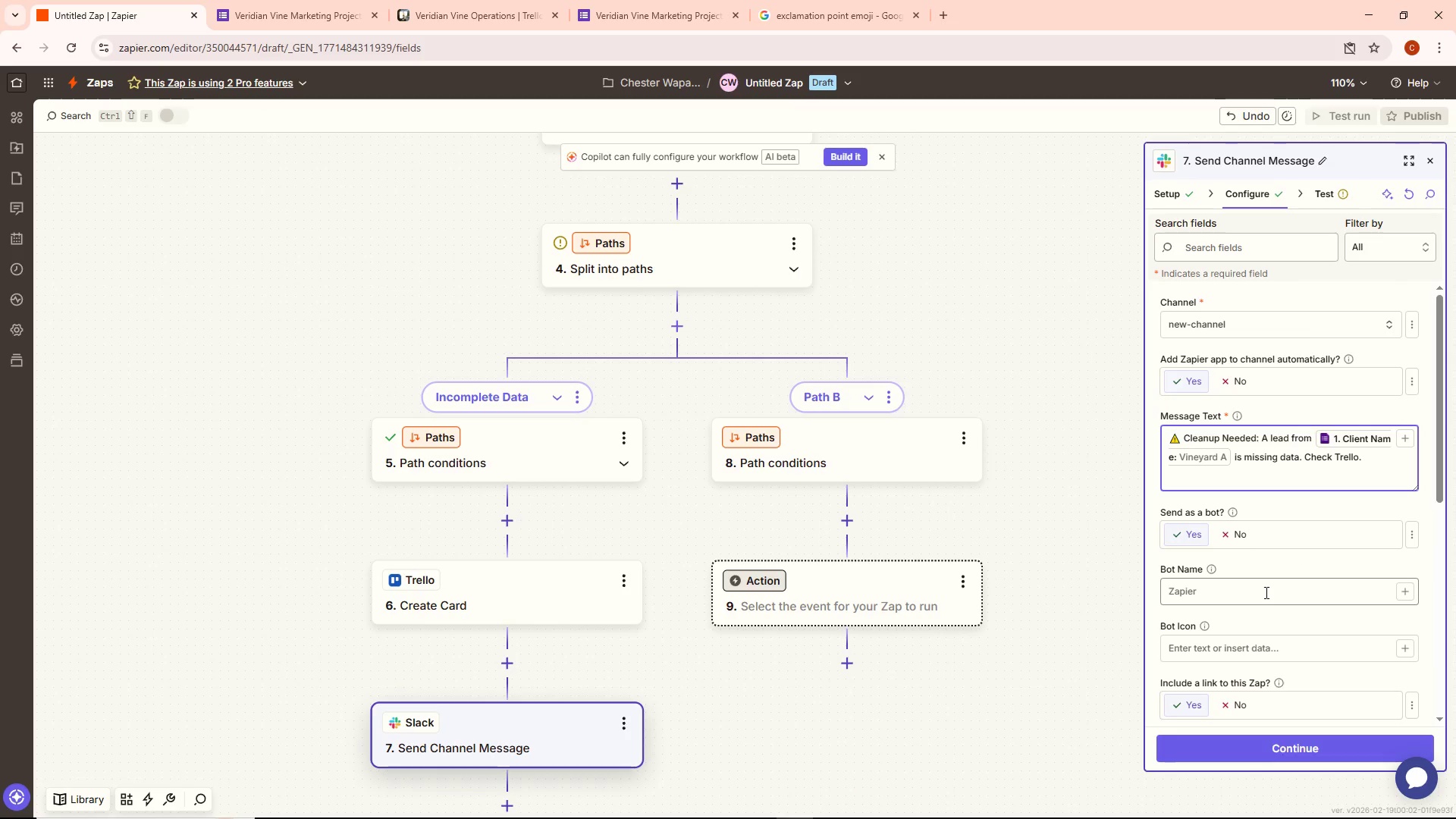 
scroll: coordinate [1265, 600], scroll_direction: down, amount: 10.0
 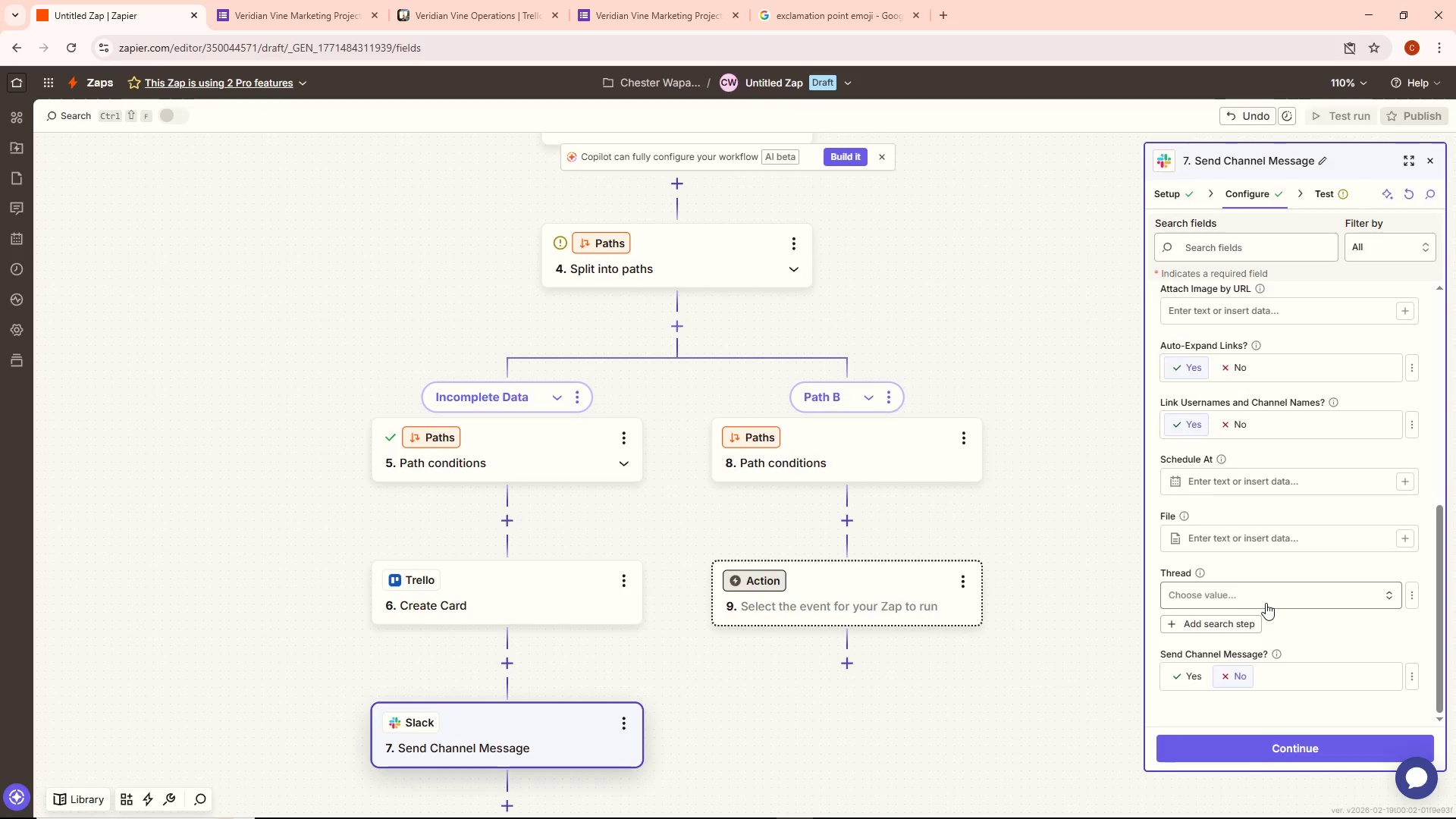 
scroll: coordinate [1267, 604], scroll_direction: up, amount: 2.0
 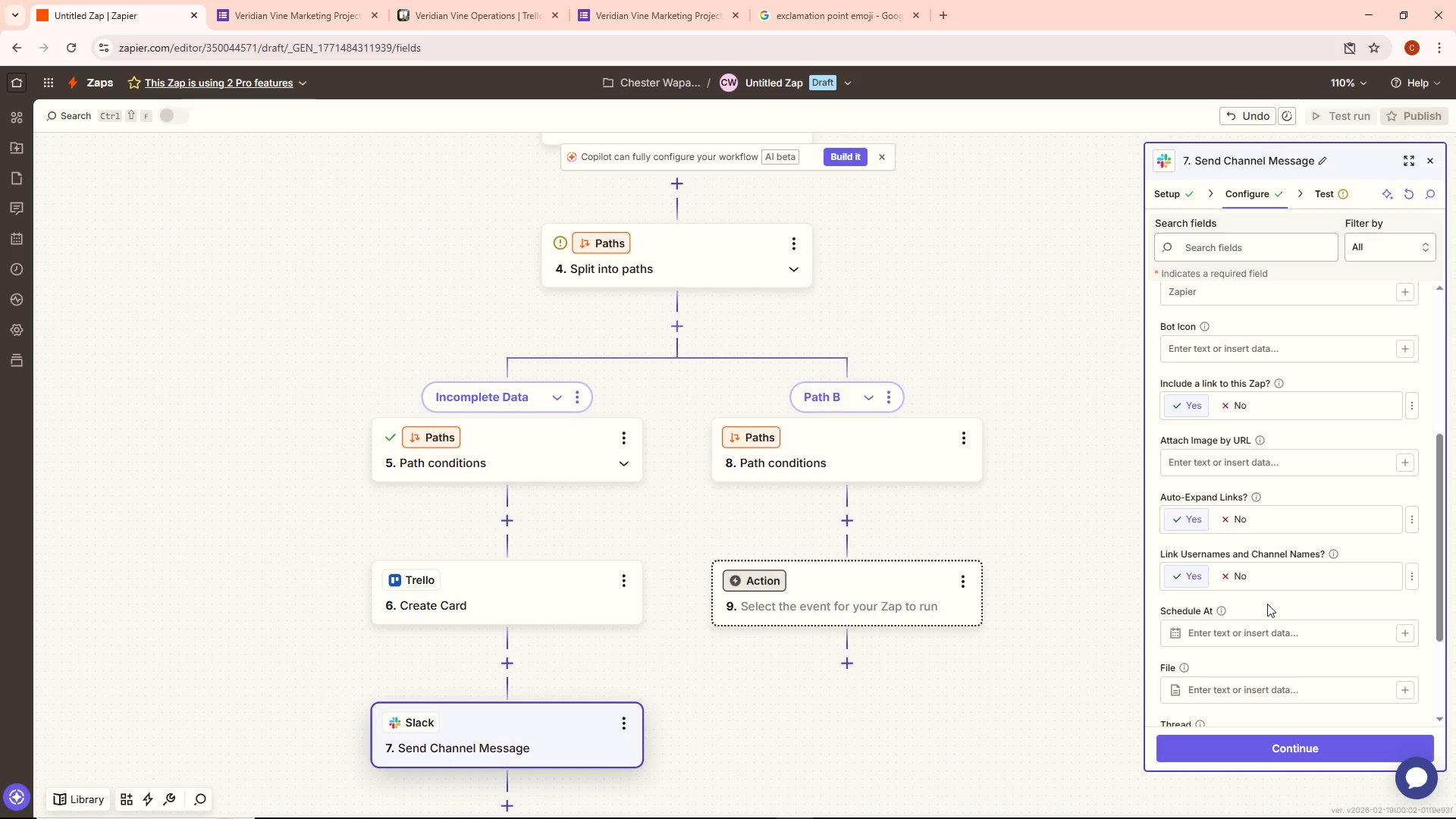 
scroll: coordinate [1267, 604], scroll_direction: down, amount: 3.0
 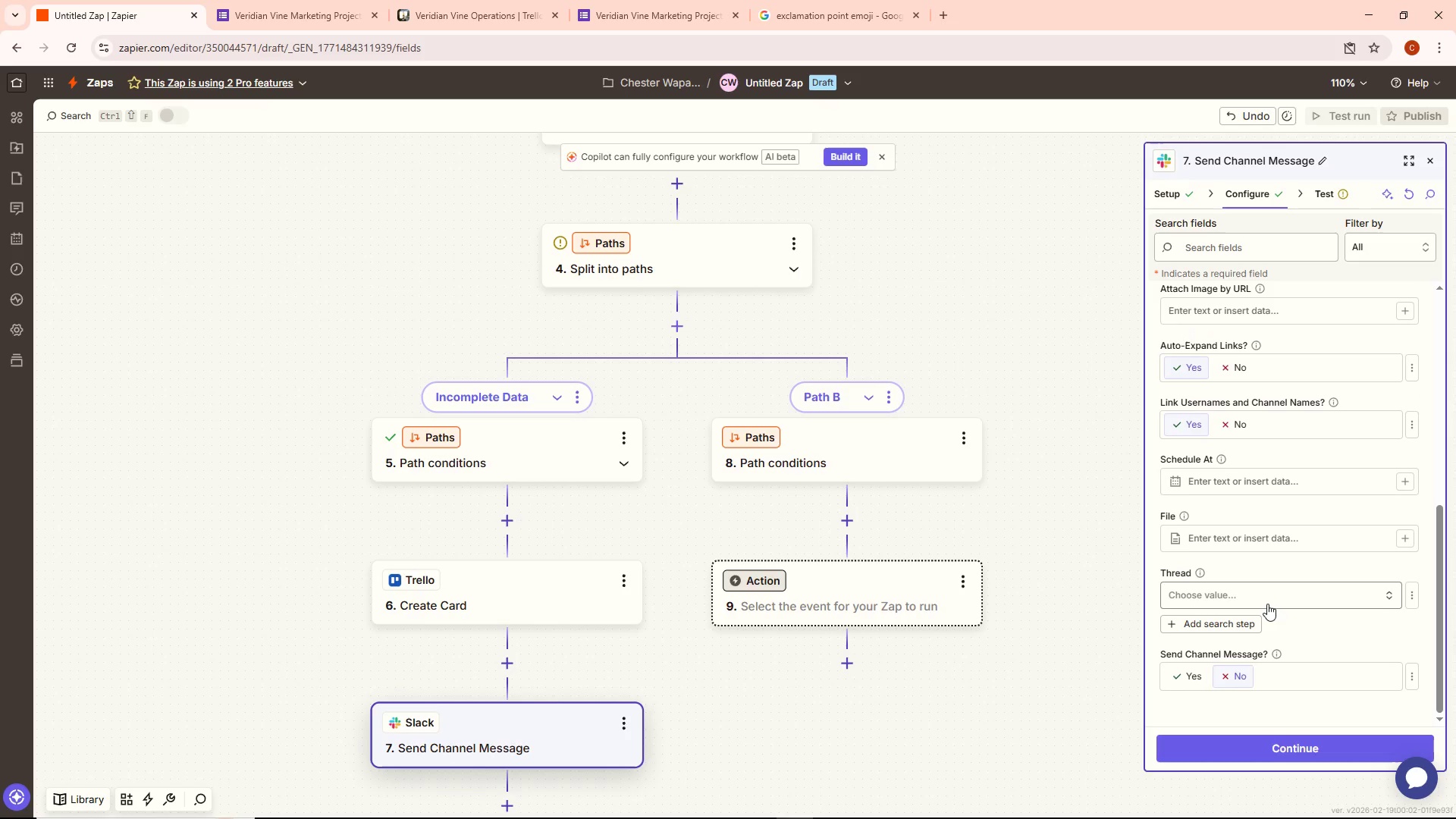 
scroll: coordinate [1267, 604], scroll_direction: up, amount: 5.0
 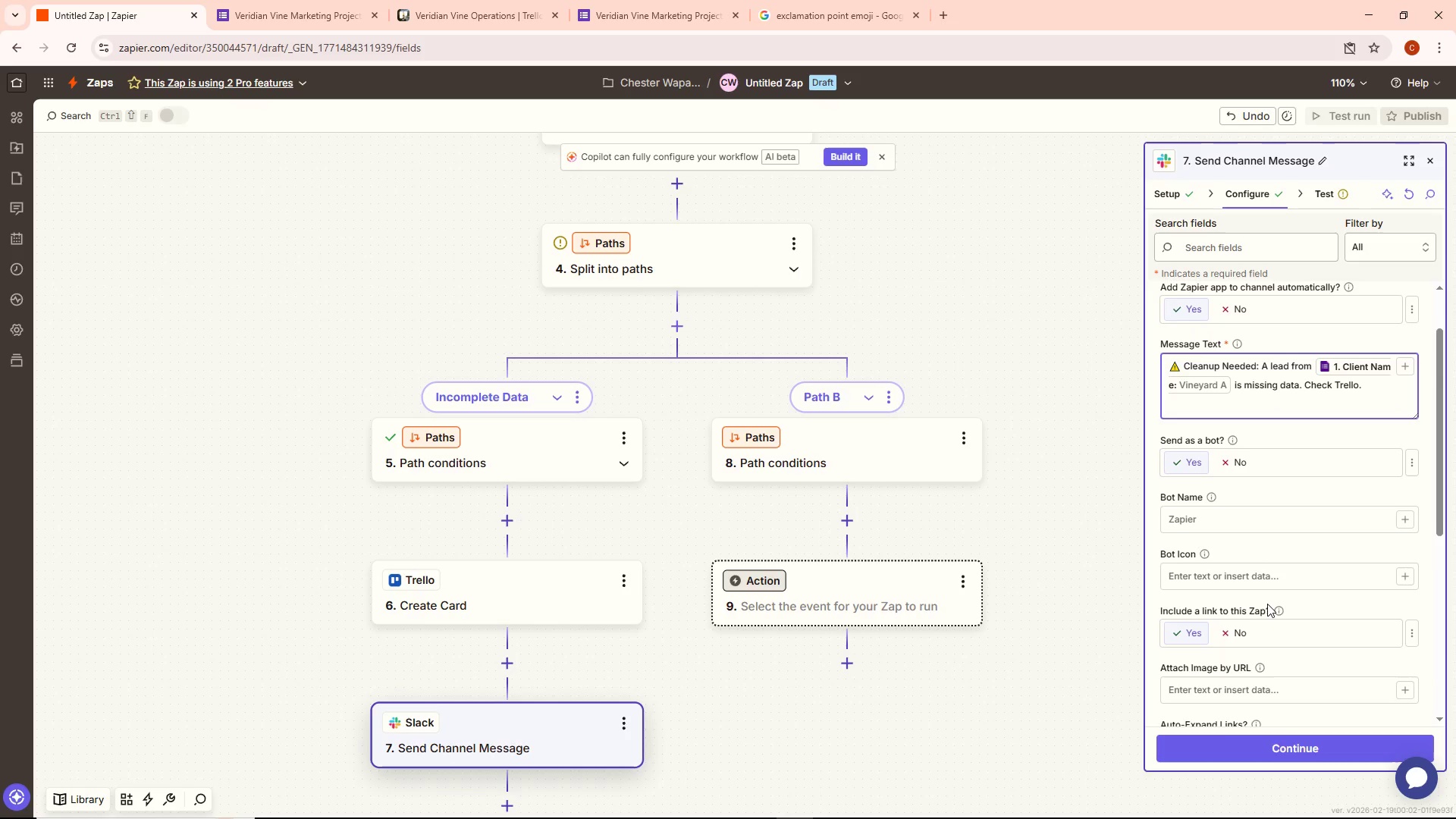 
scroll: coordinate [1267, 604], scroll_direction: down, amount: 4.0
 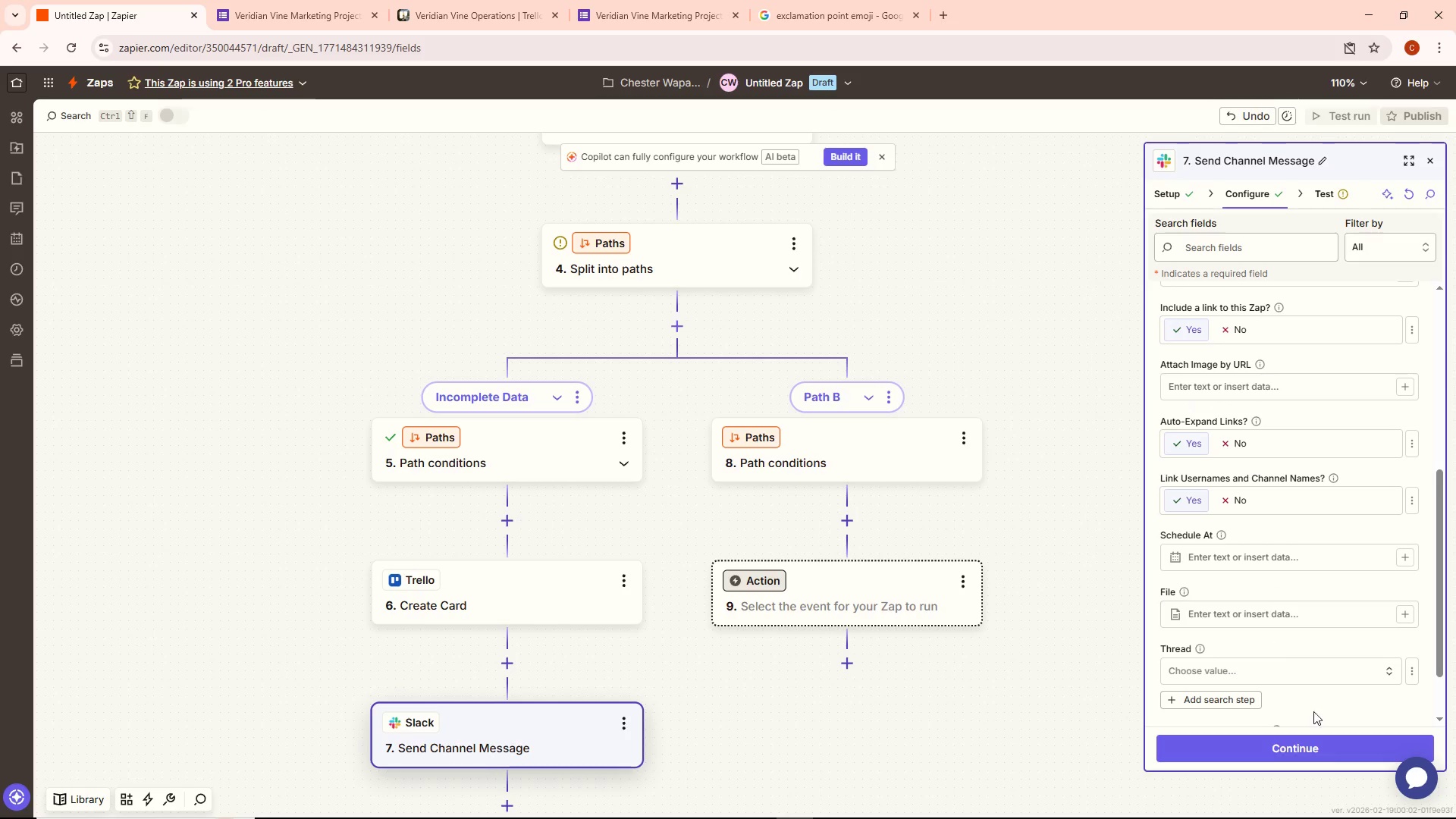 
left_click([1320, 741])
 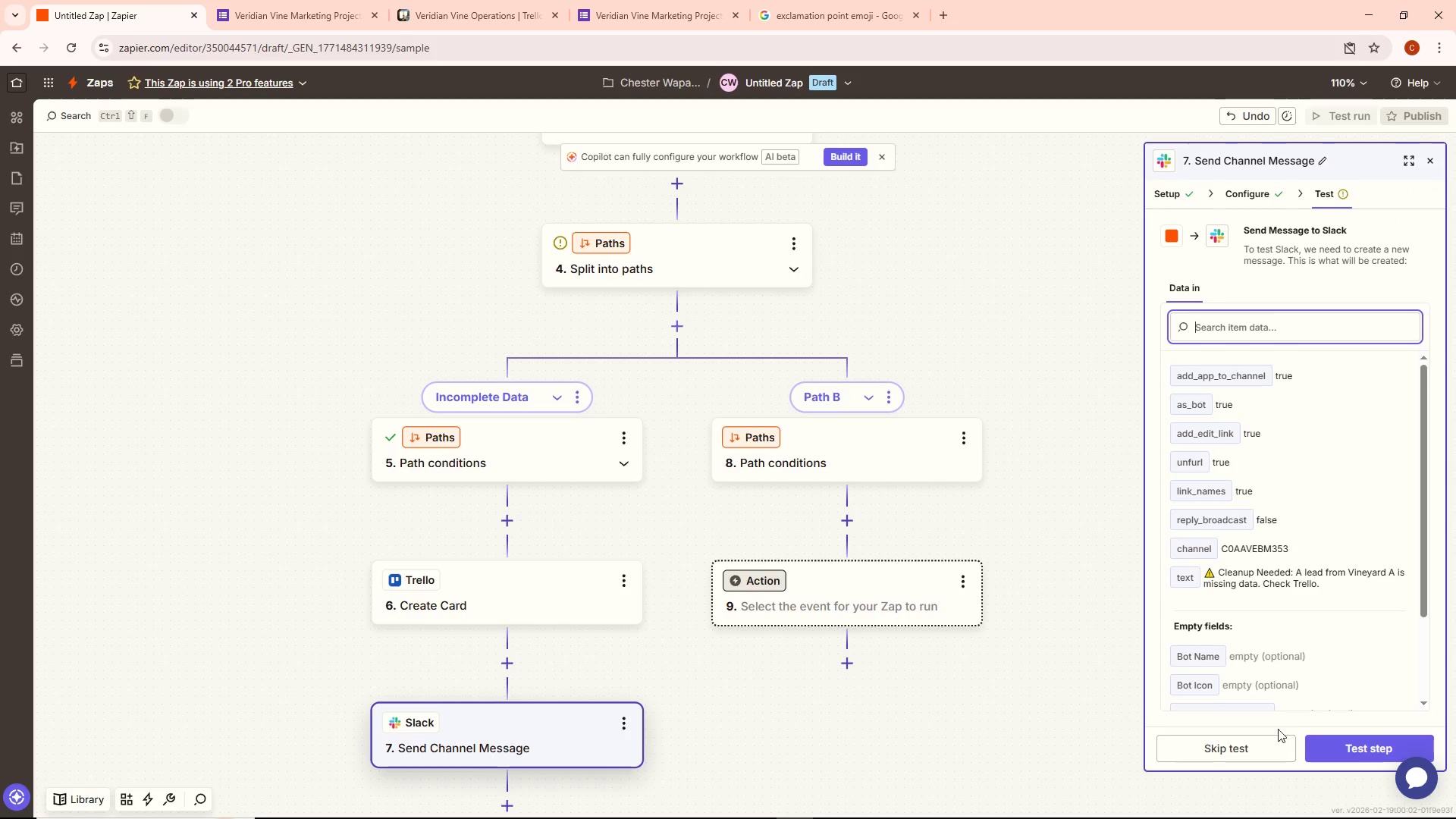 
left_click([1345, 758])
 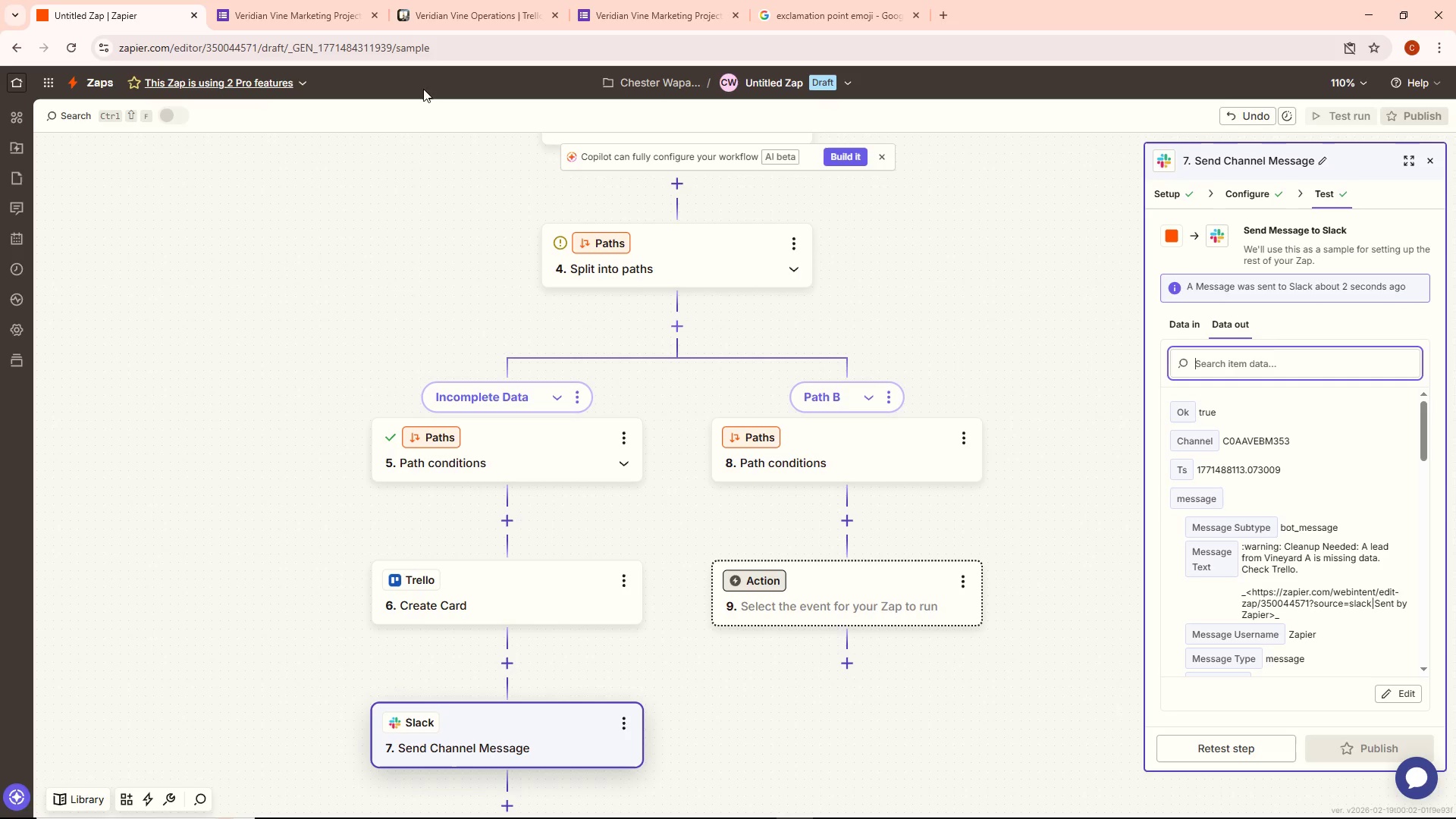 
wait(6.52)
 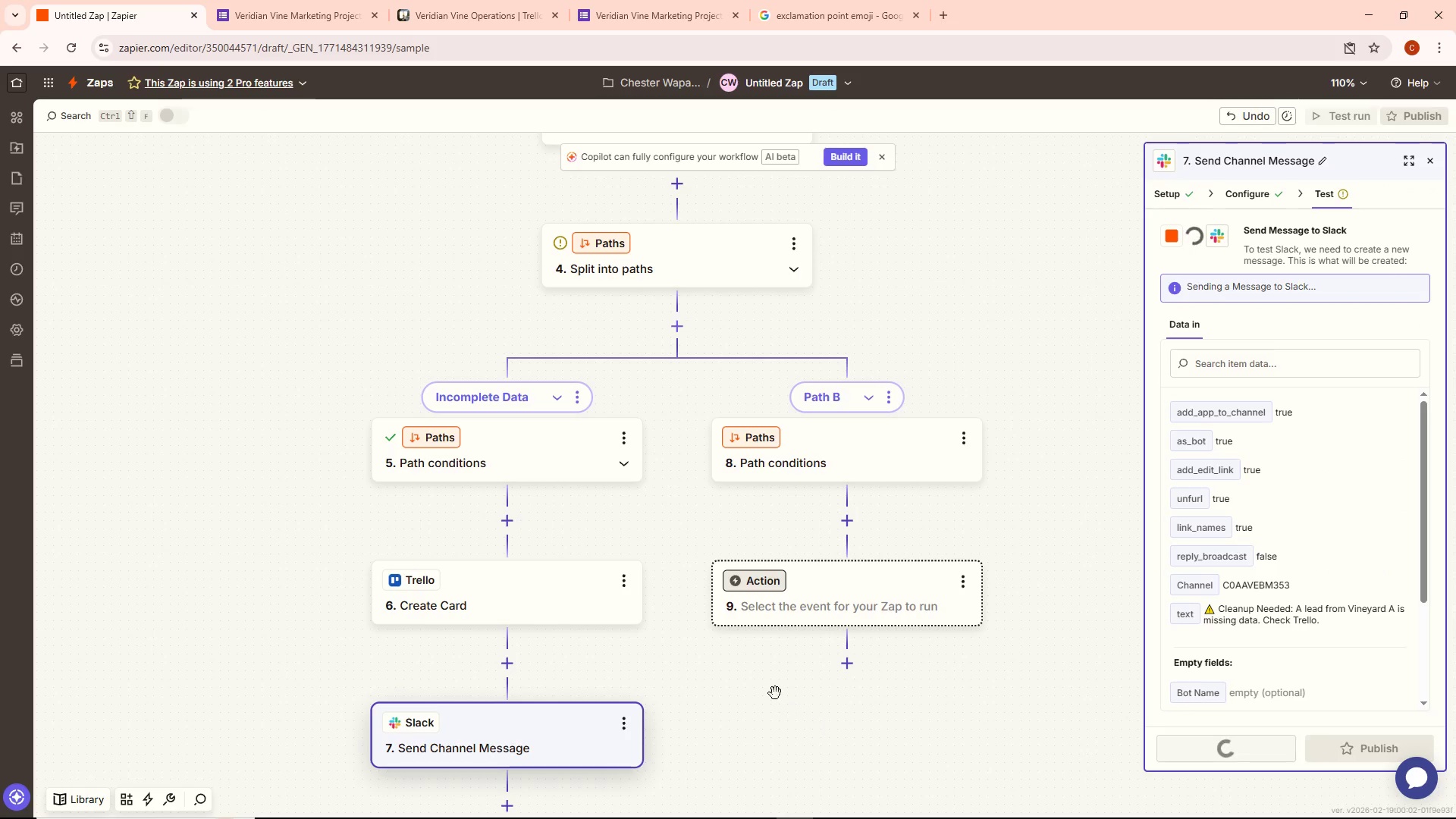 
left_click([949, 11])
 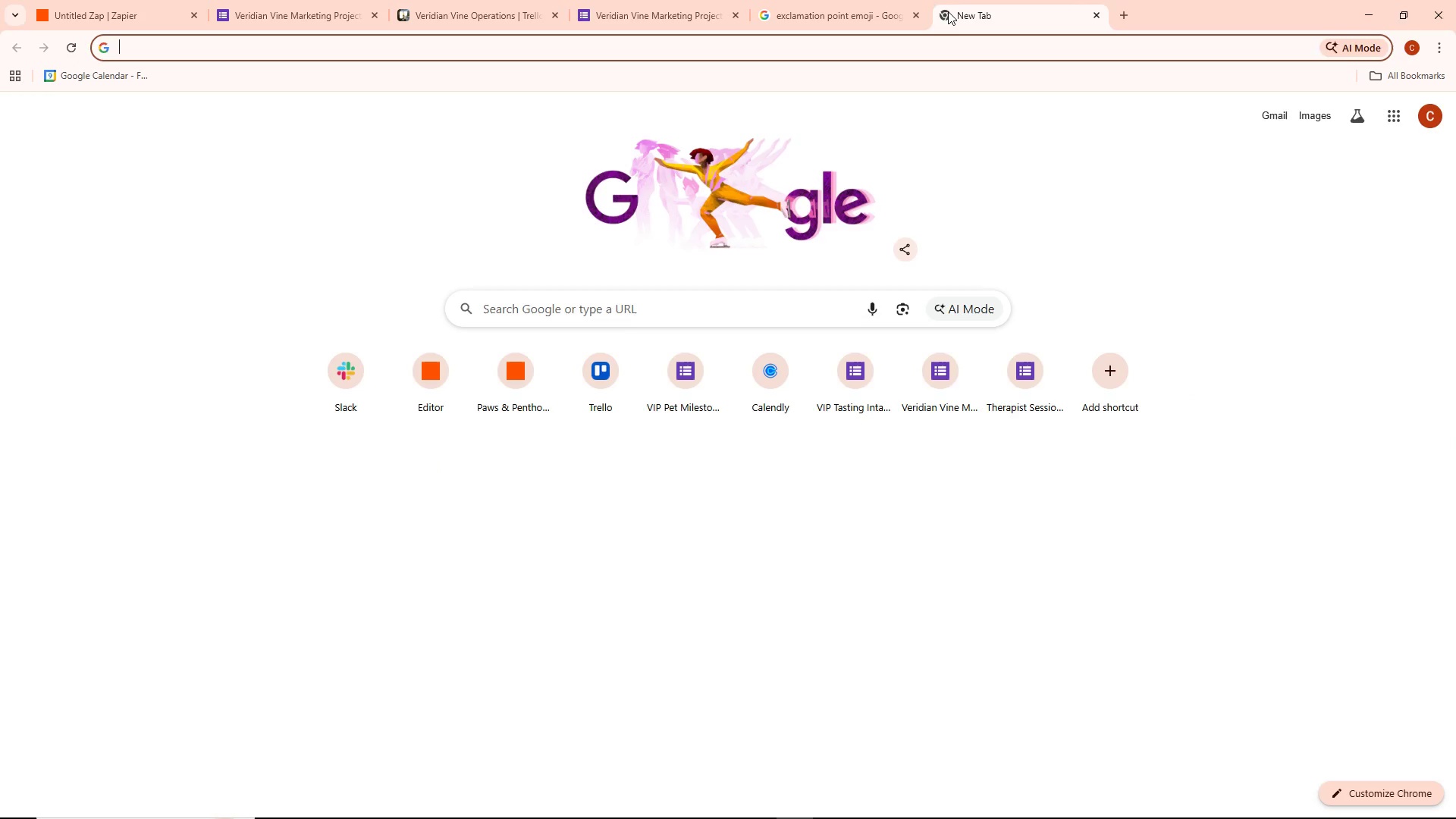 
type(slack)
 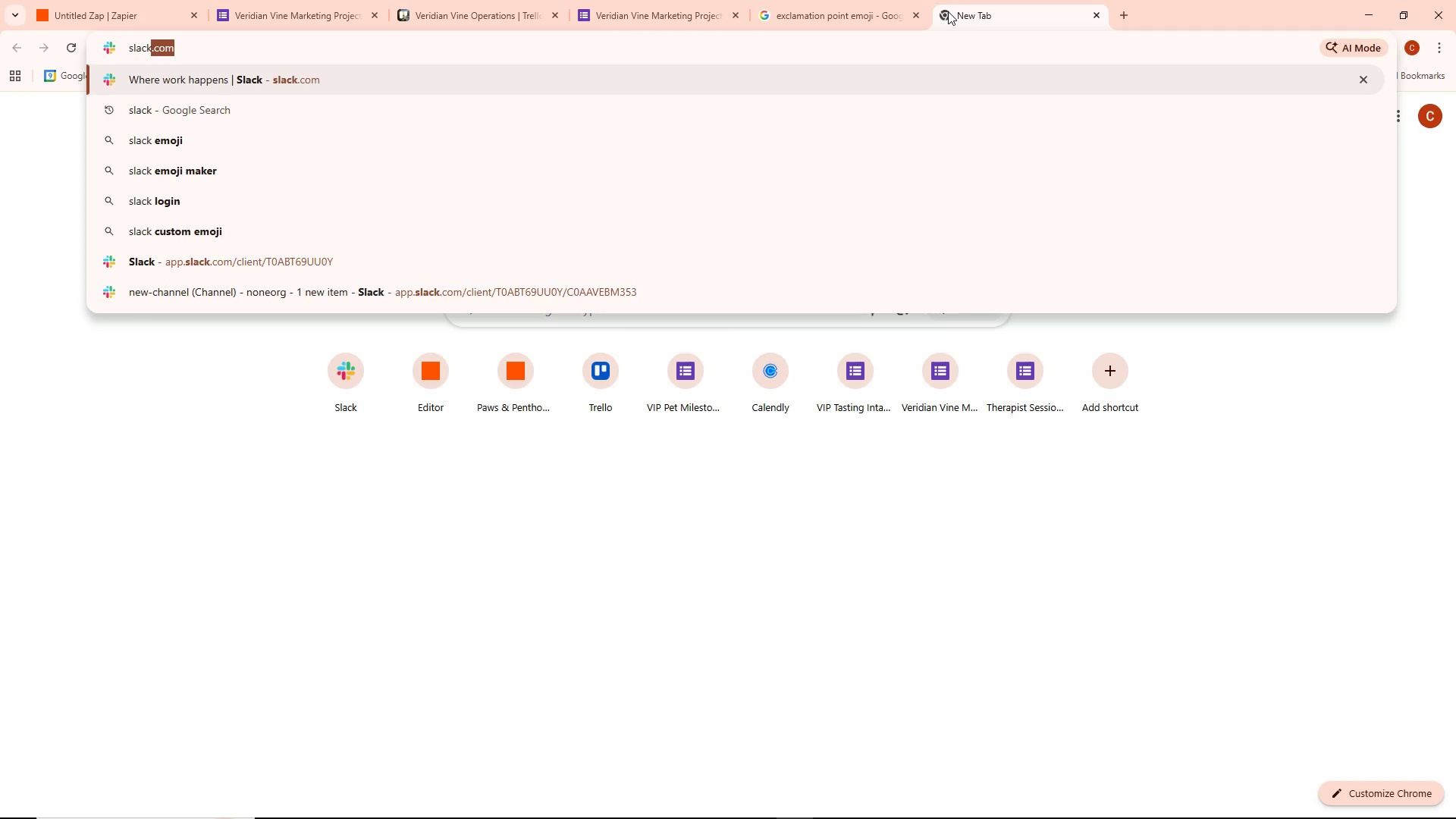 
key(Enter)
 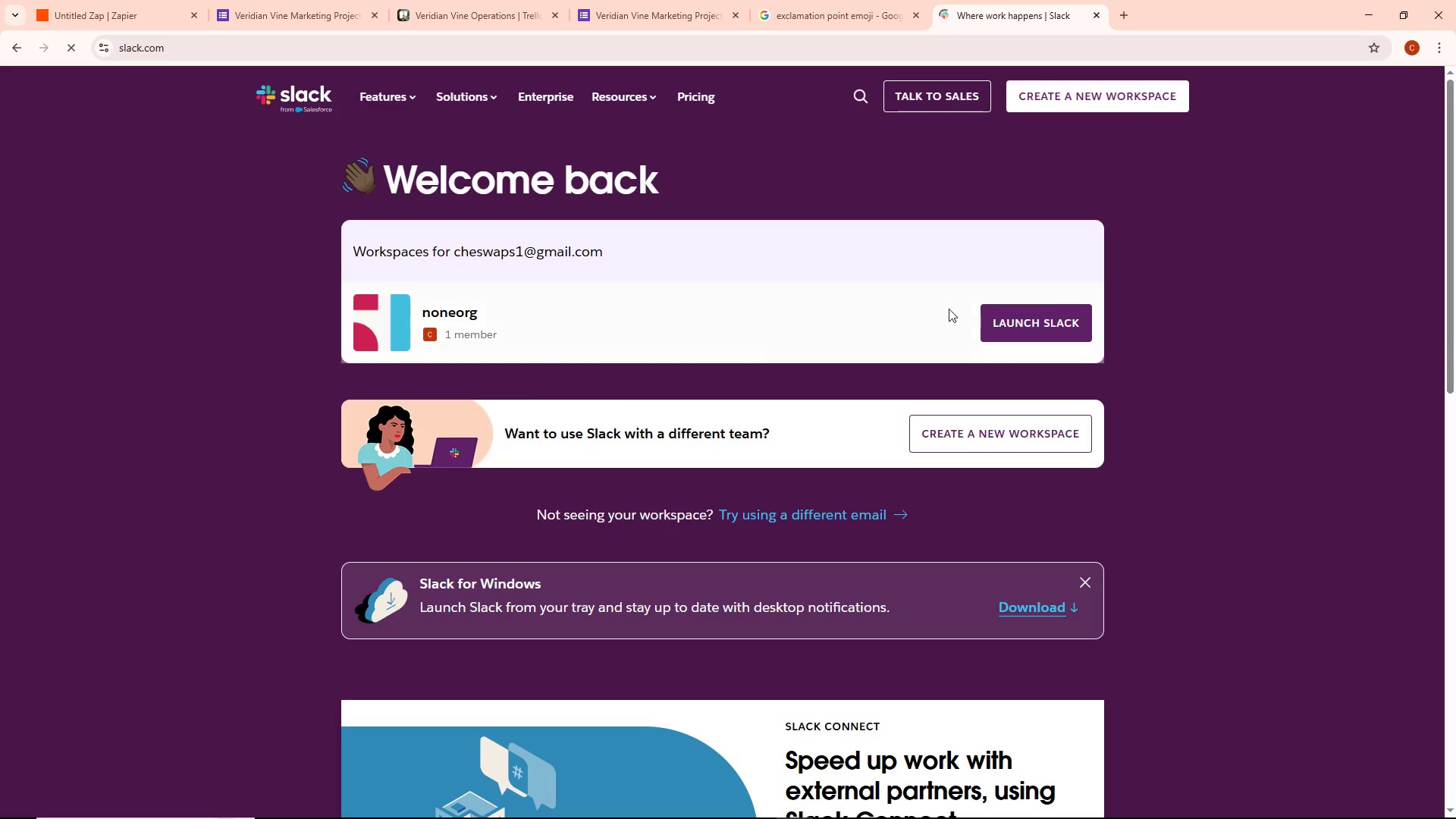 
left_click([1062, 316])
 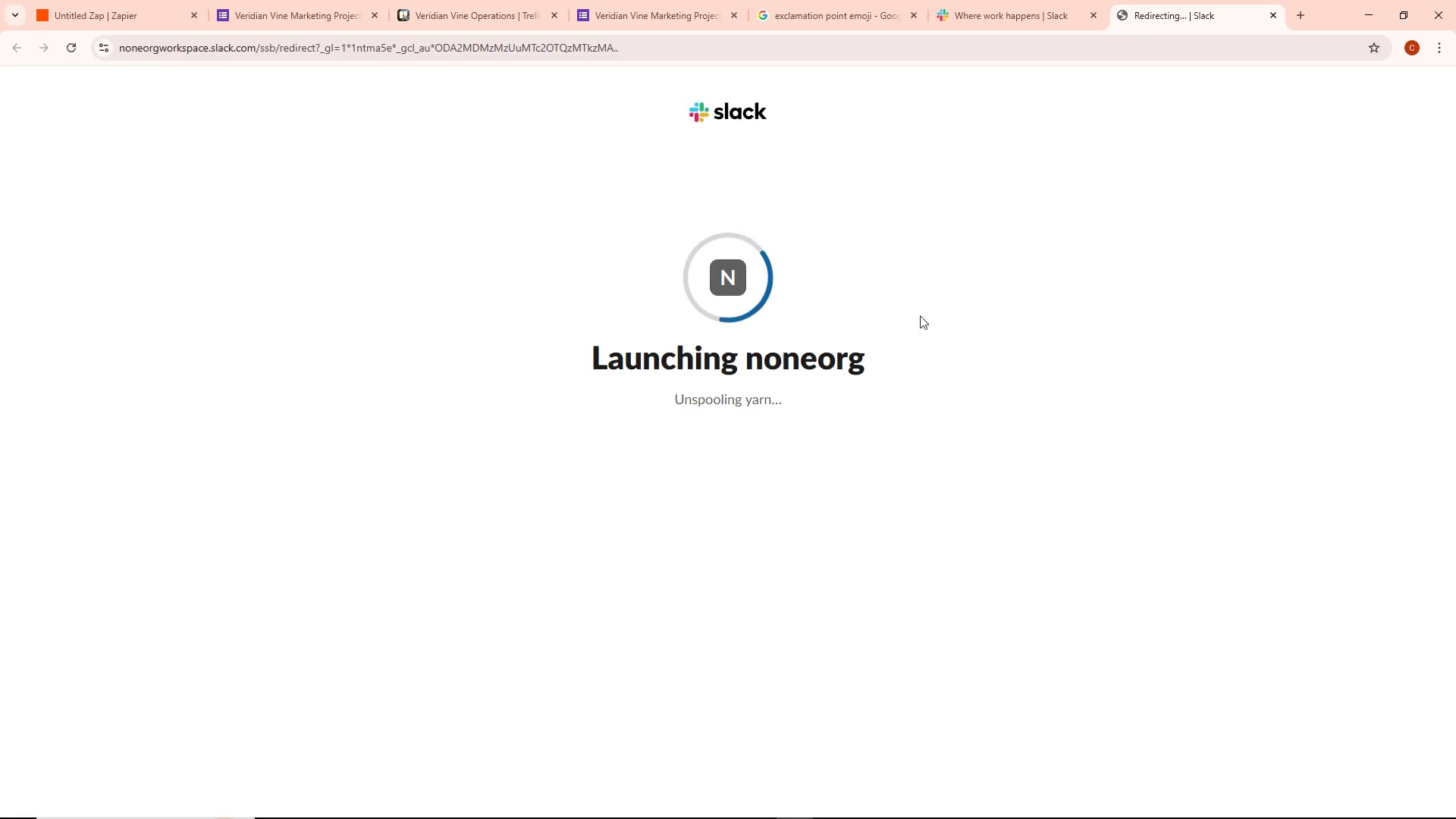 
wait(9.91)
 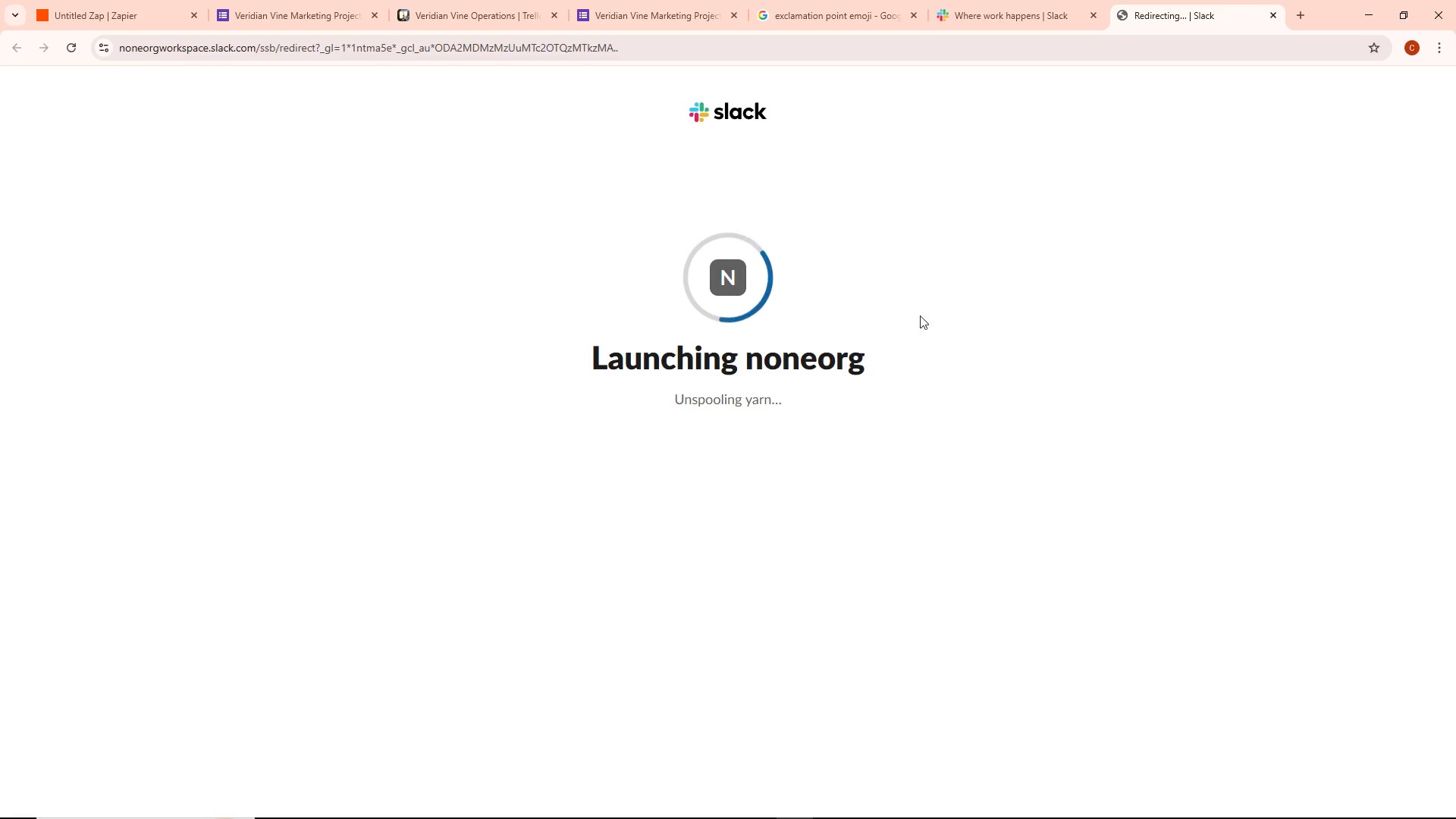 
left_click([858, 422])
 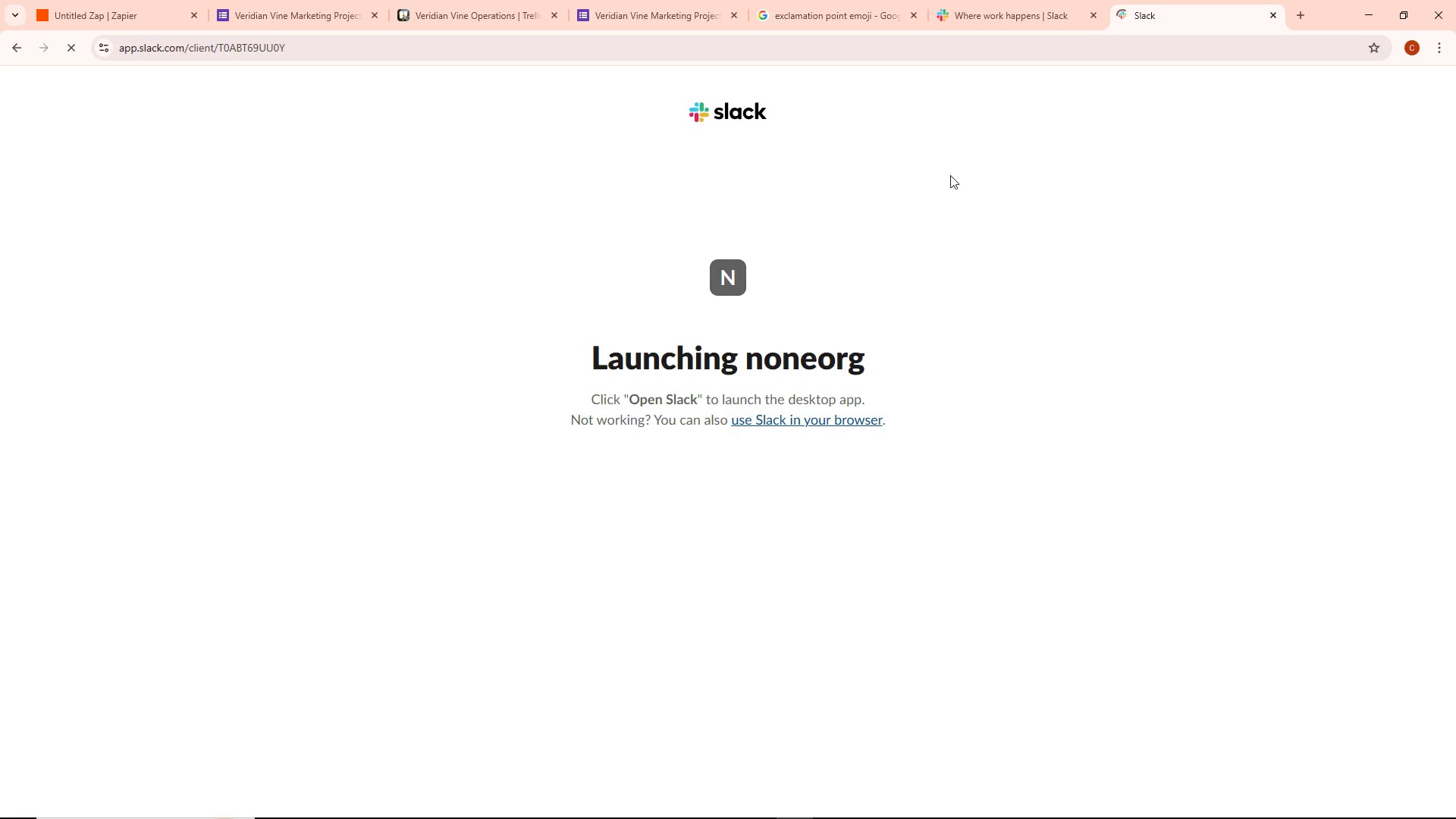 
left_click([1013, 3])
 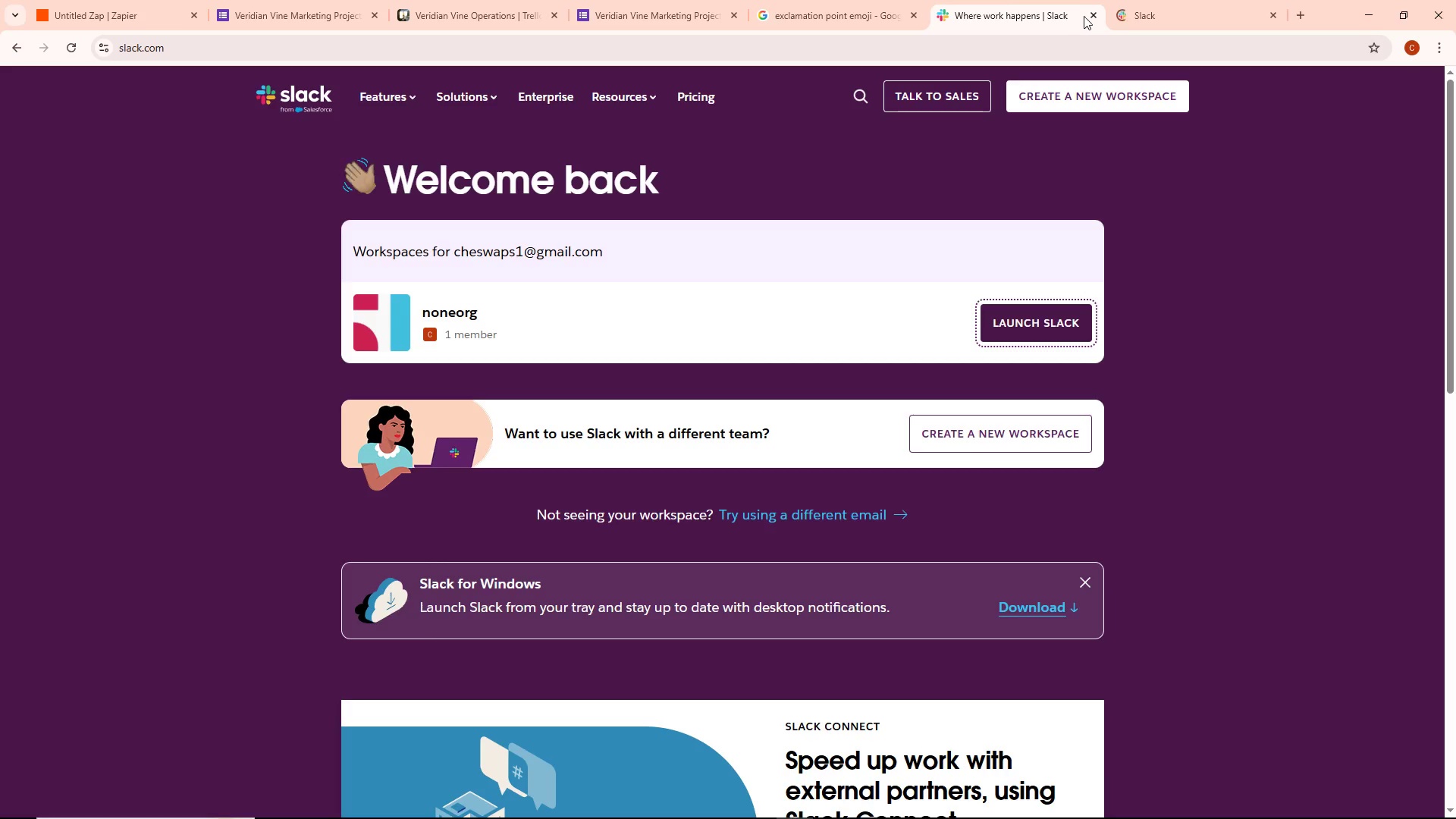 
left_click([1094, 16])
 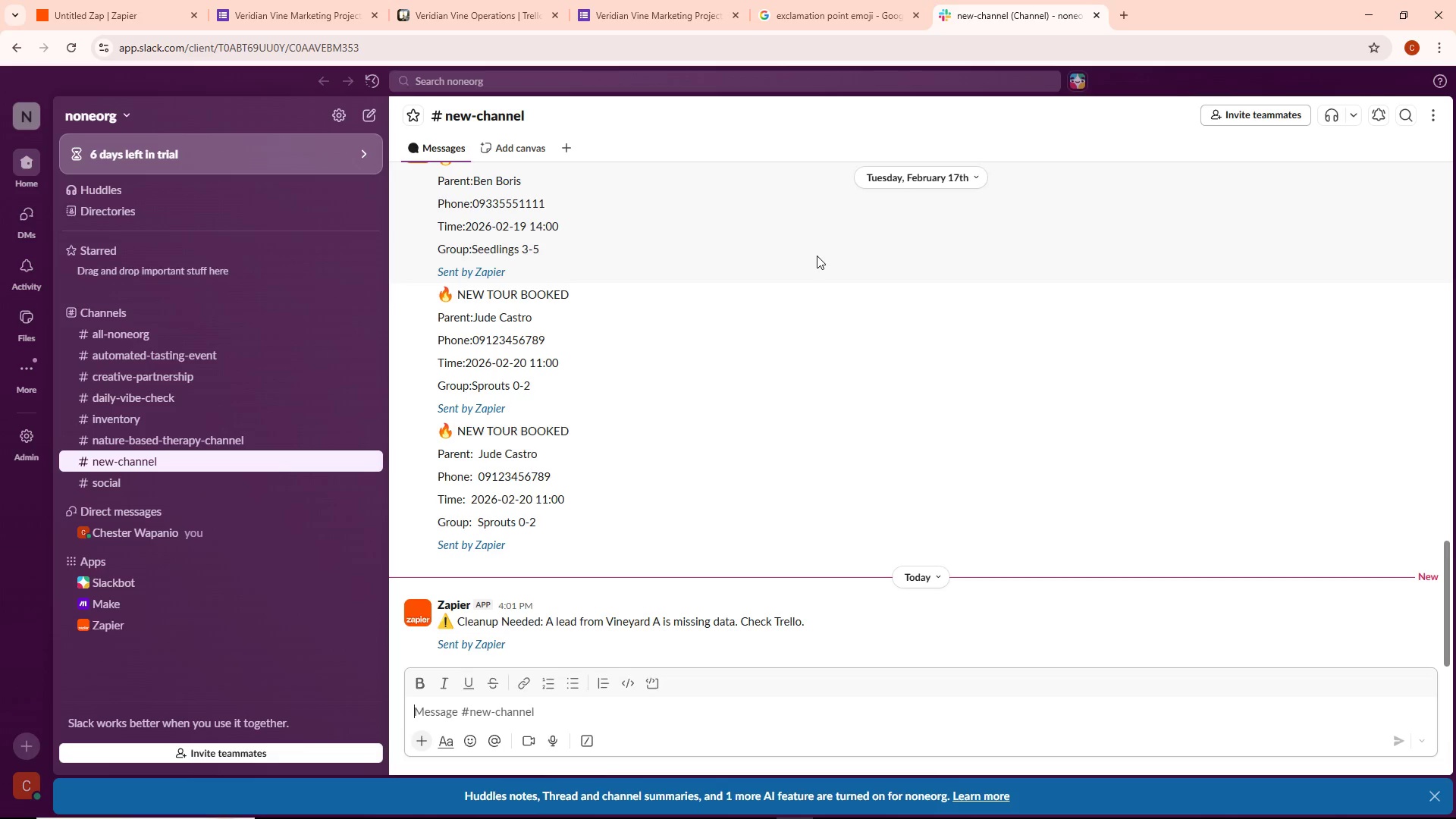 
wait(16.28)
 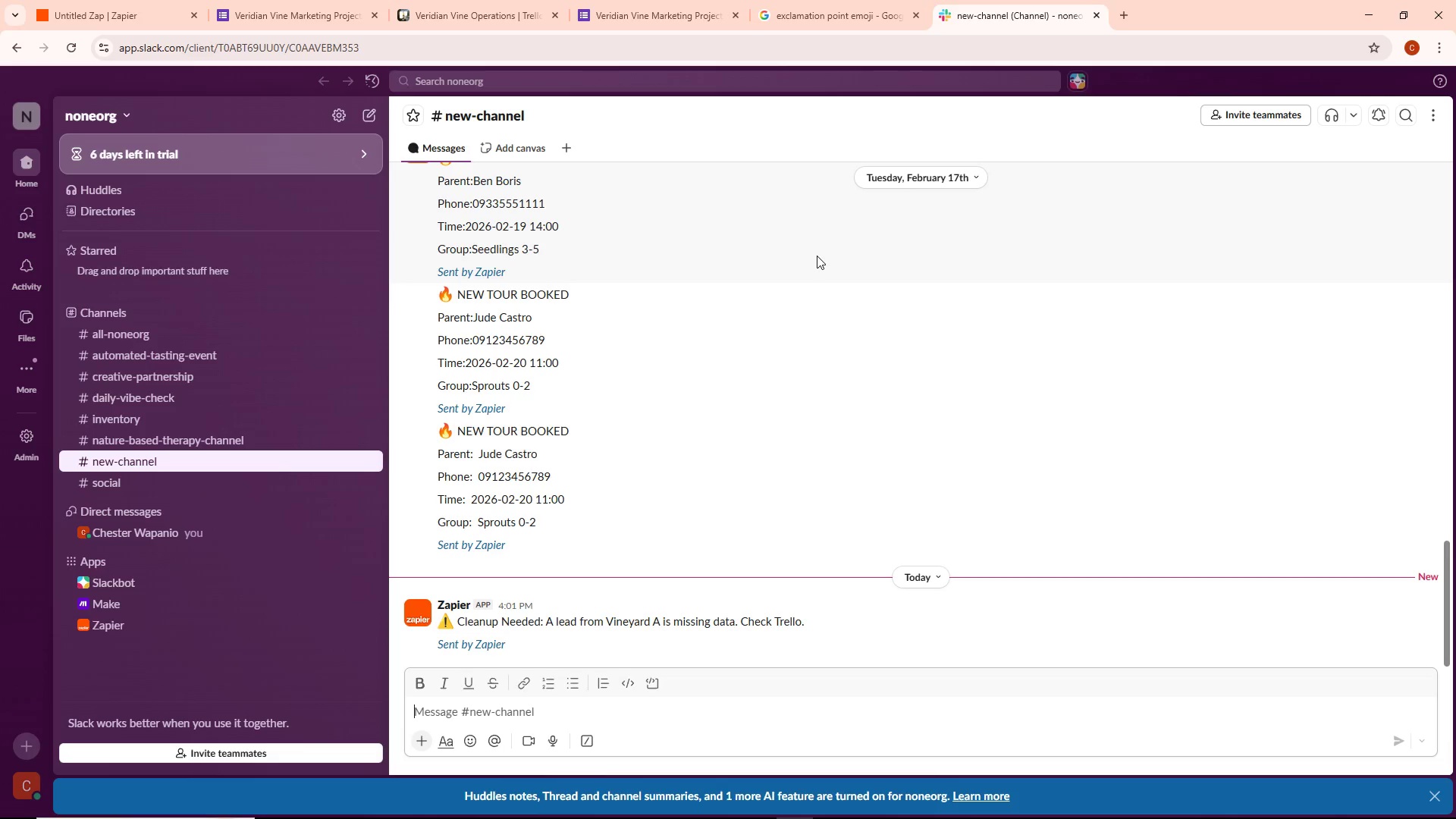 
scroll: coordinate [573, 477], scroll_direction: down, amount: 3.0
 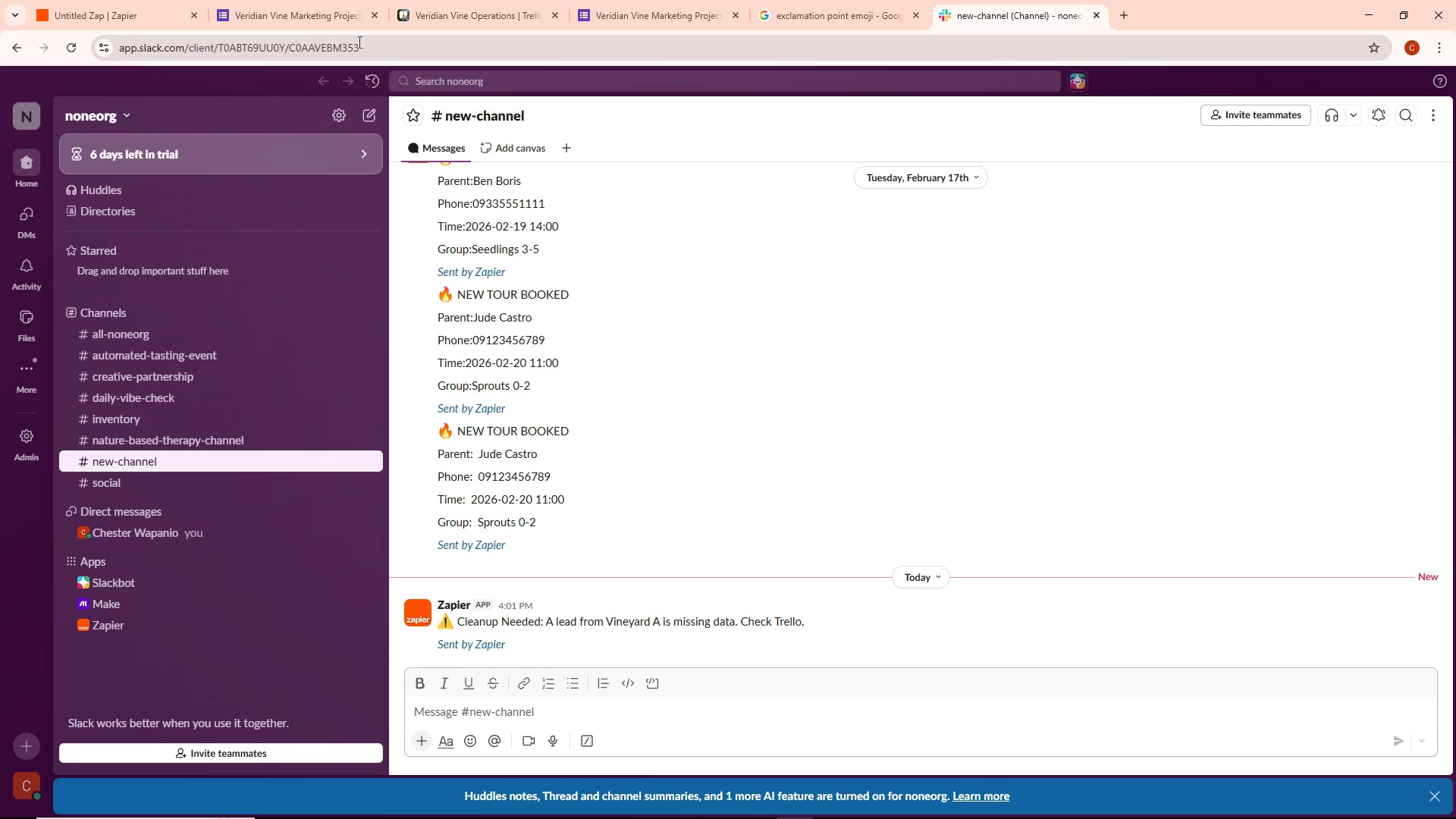 
left_click([102, 3])
 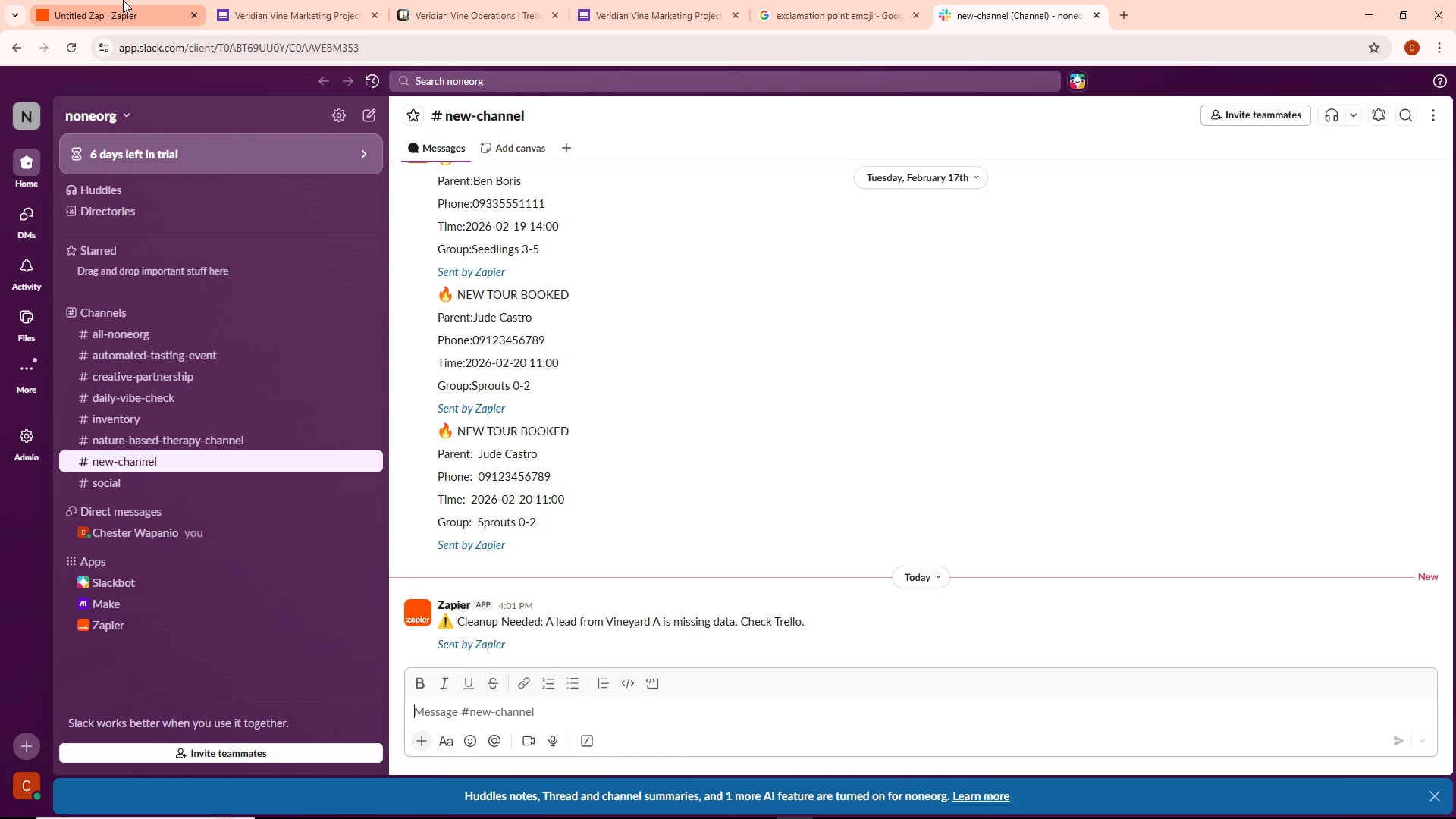 
wait(5.94)
 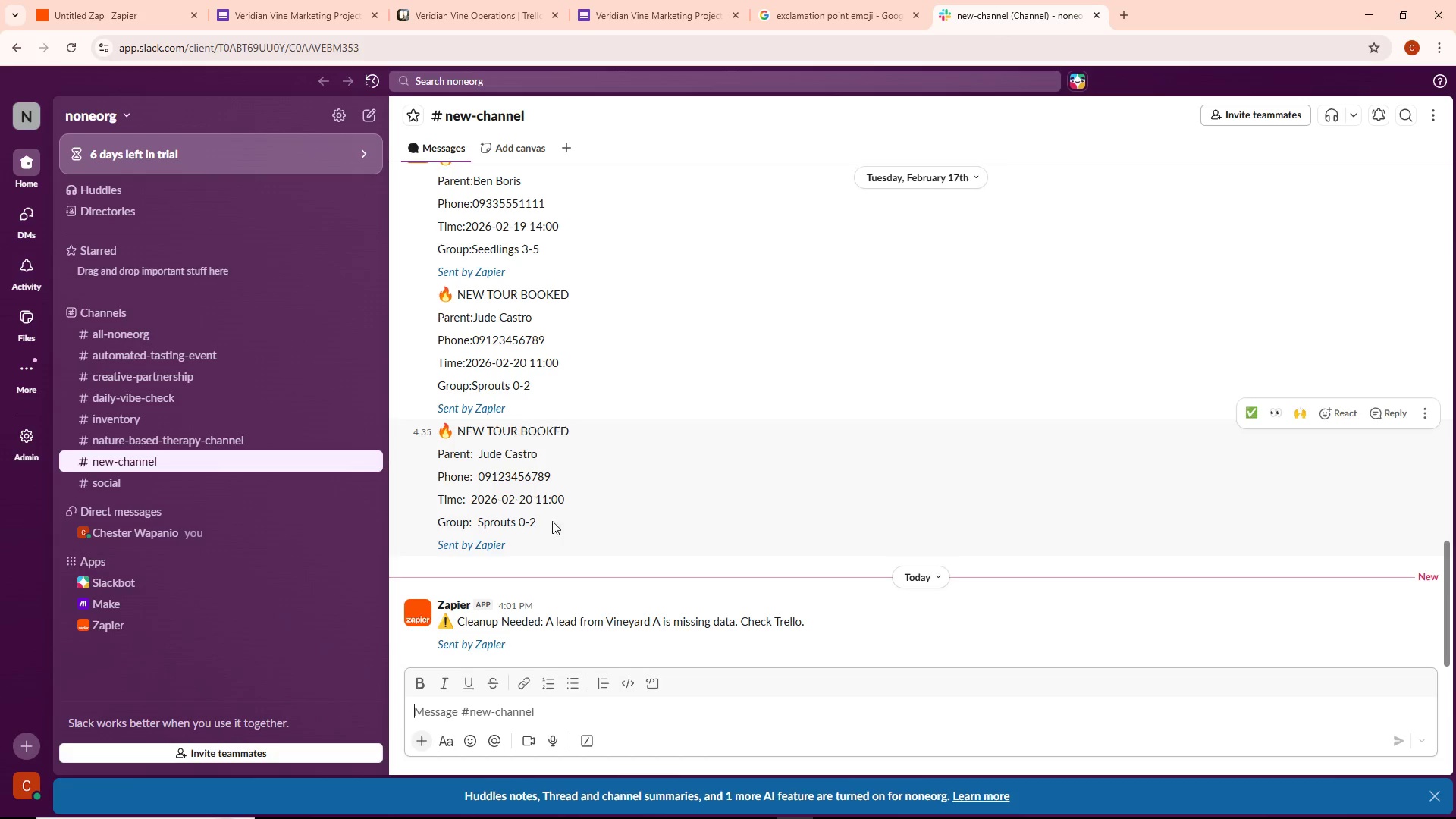 
left_click([123, 0])
 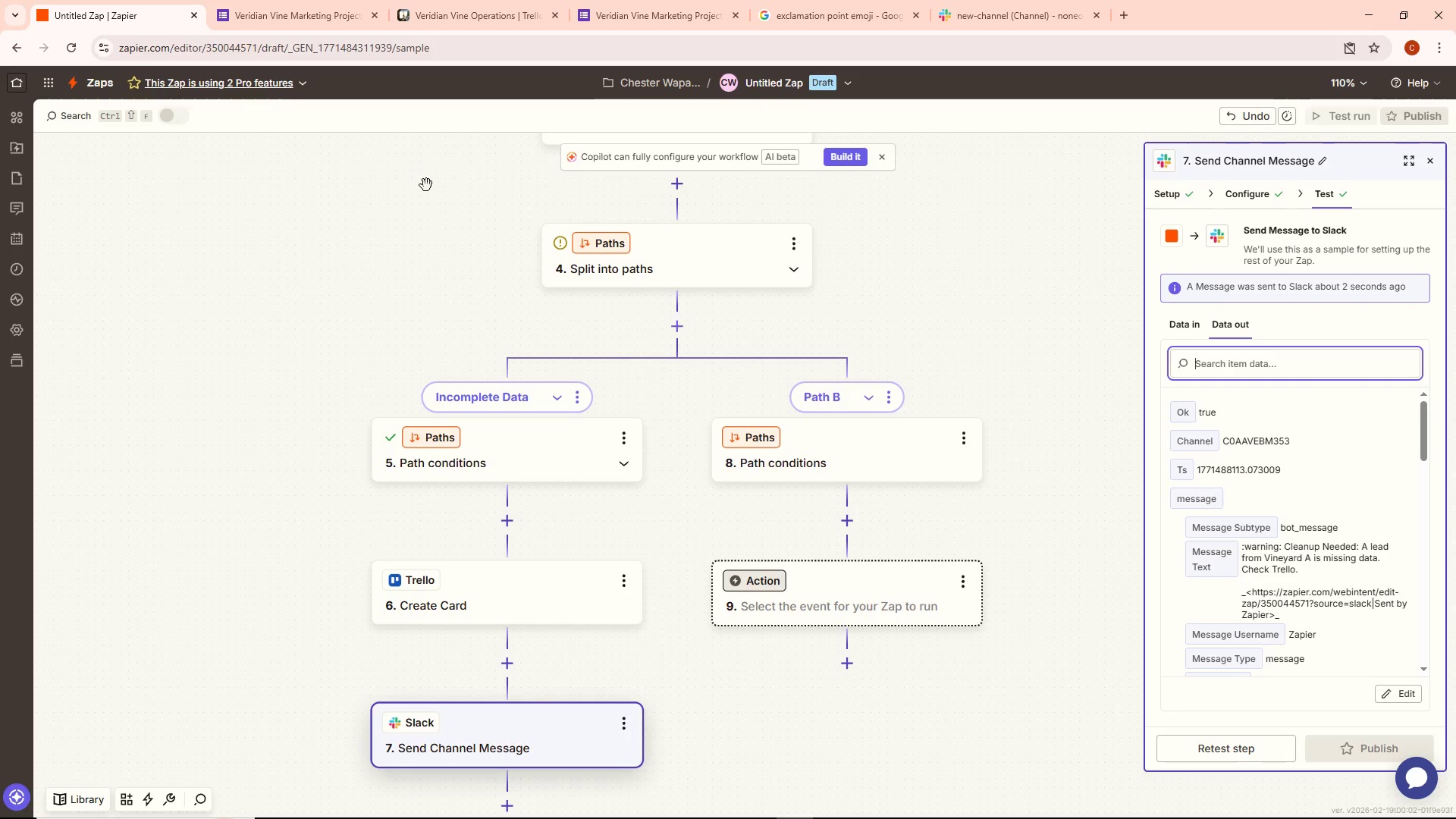 
scroll: coordinate [551, 349], scroll_direction: down, amount: 4.0
 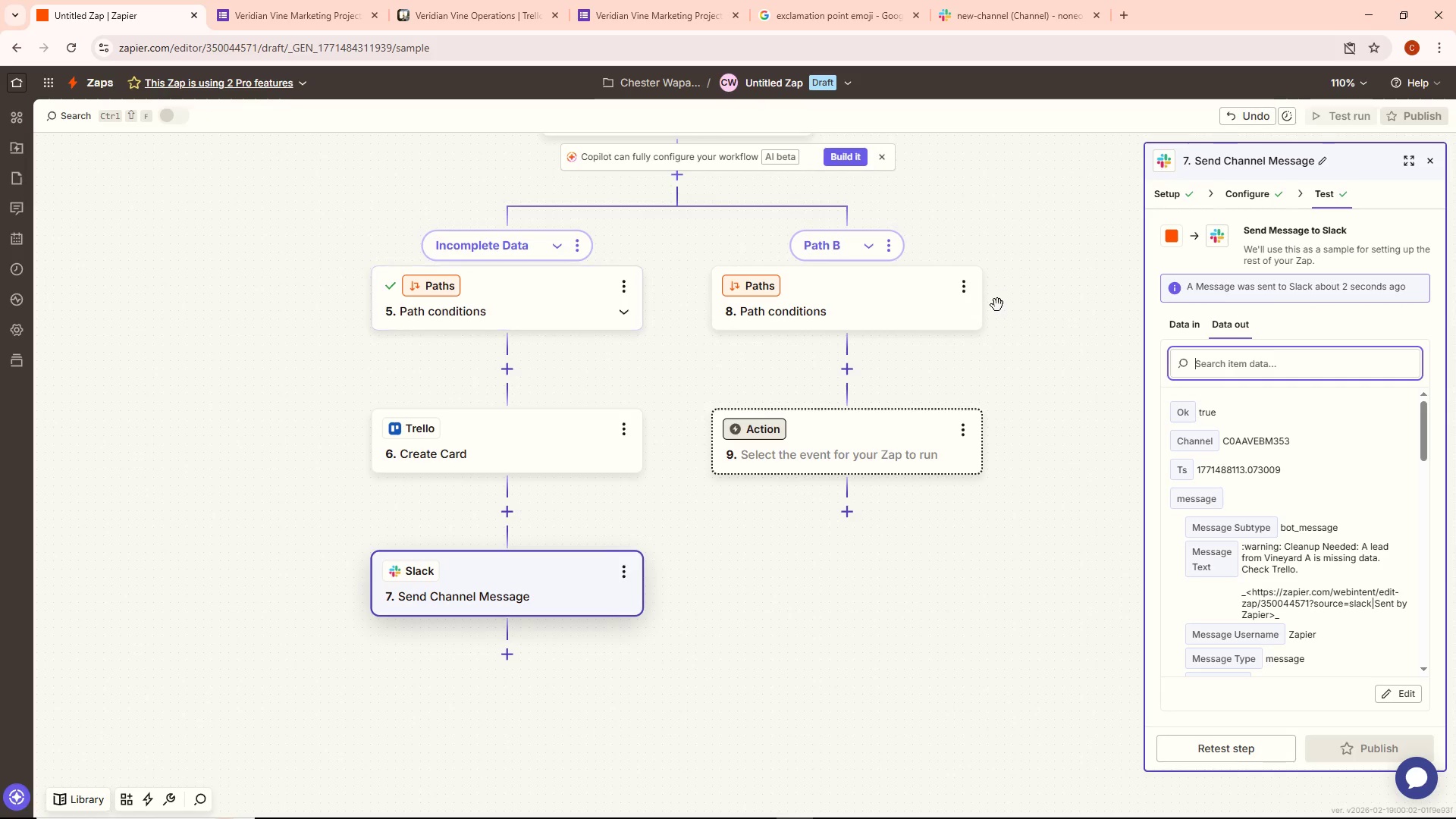 
left_click([918, 312])
 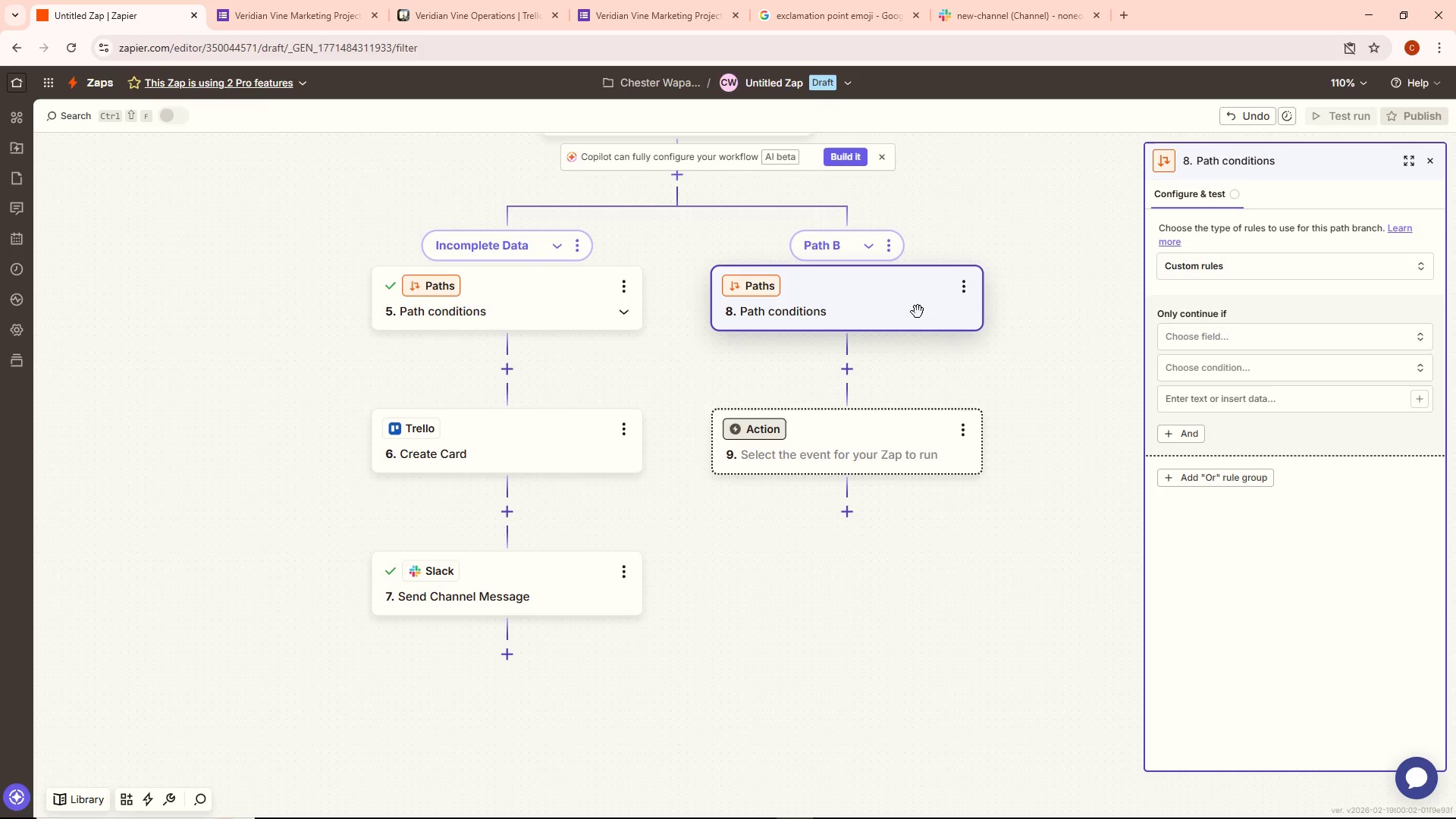 
wait(79.47)
 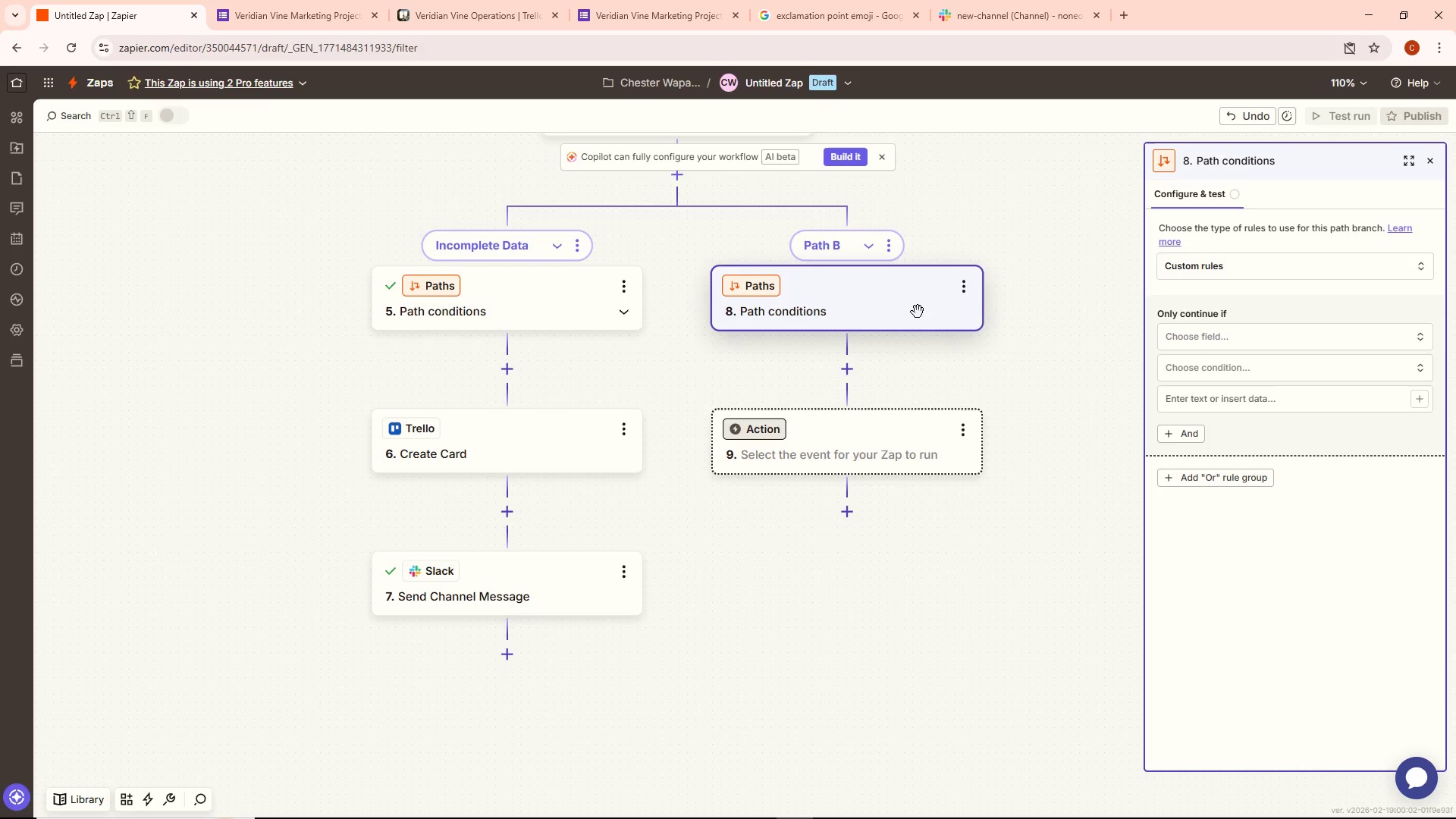 
left_click([970, 289])
 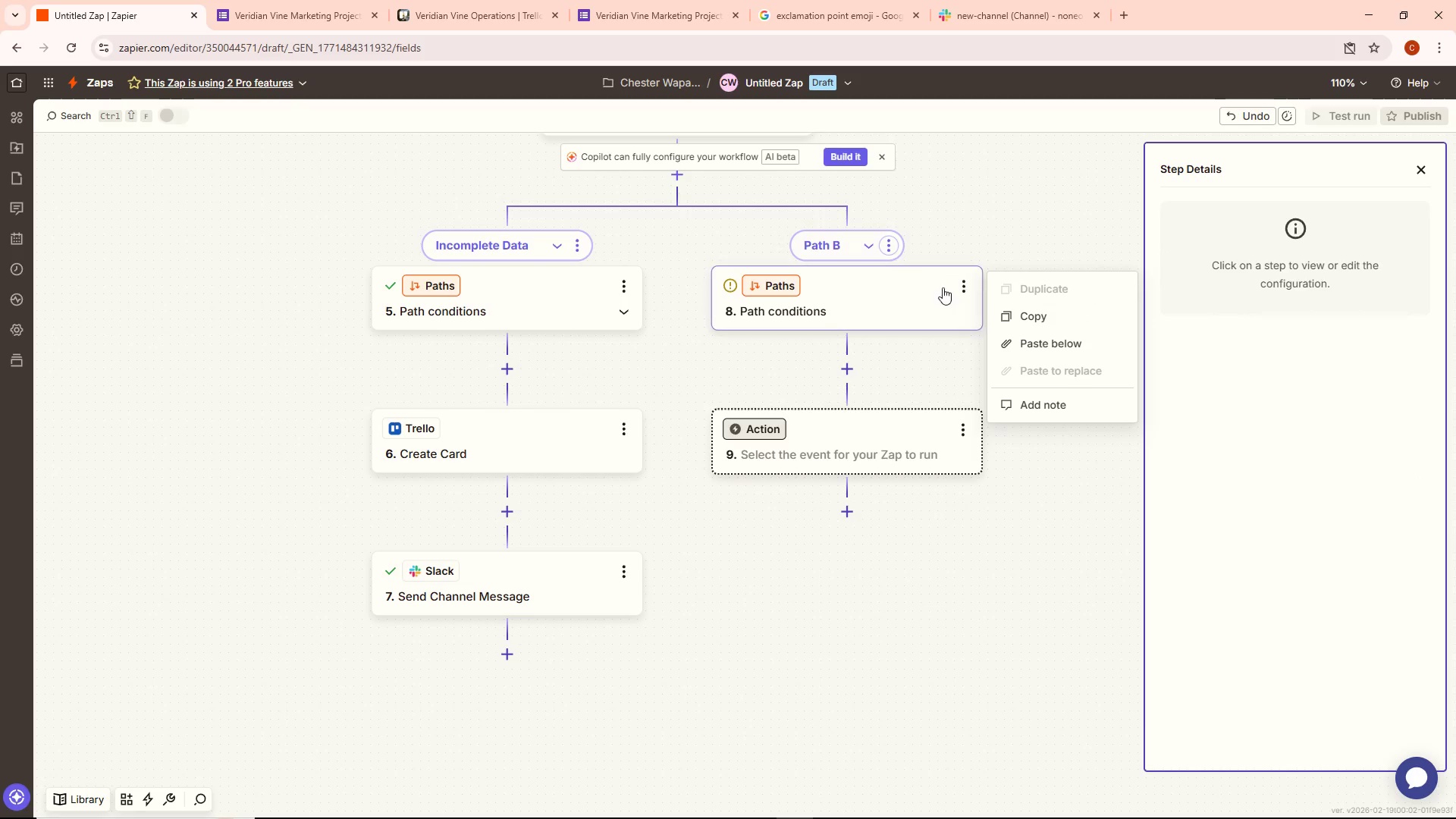 
left_click([890, 249])
 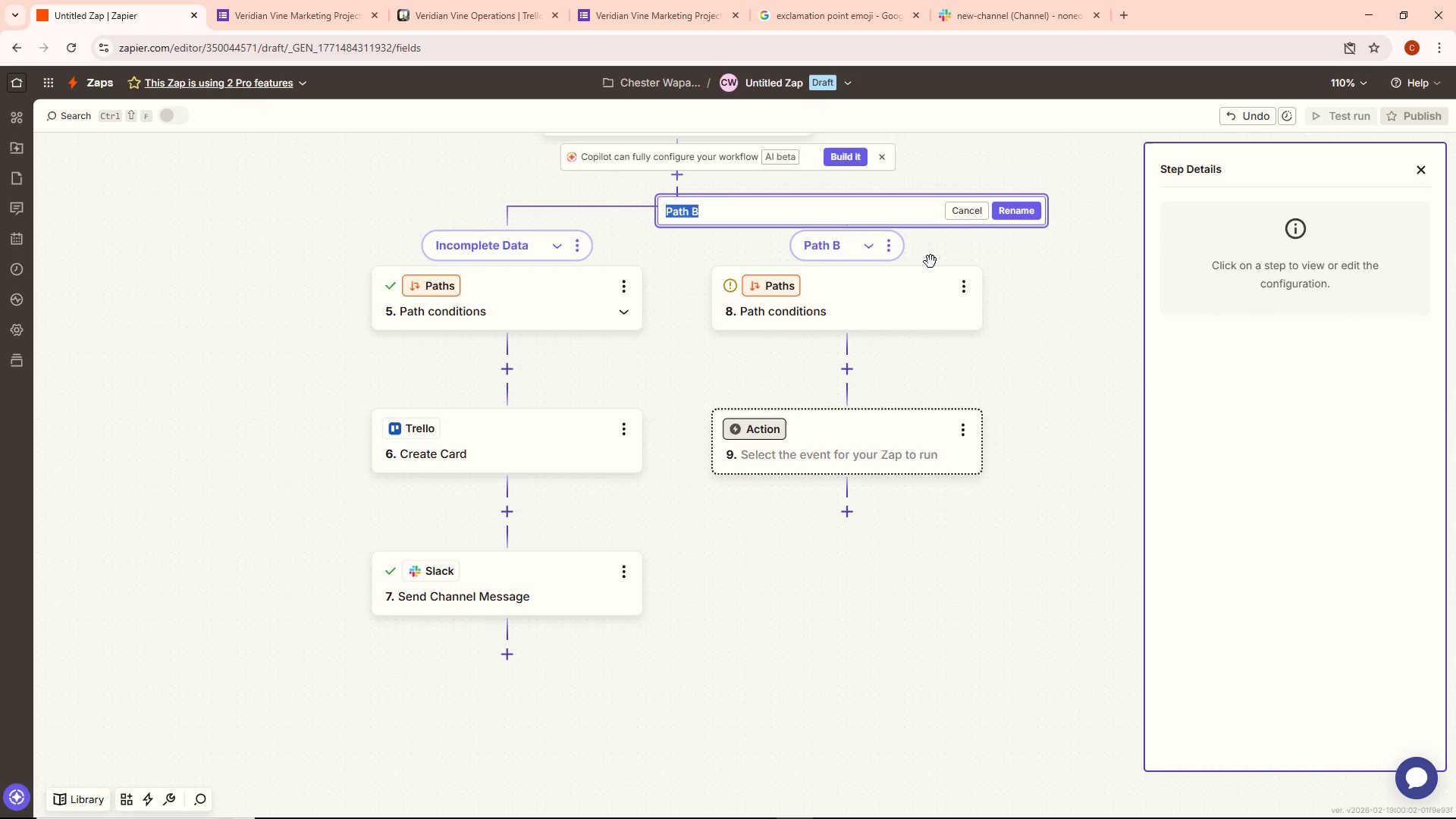 
key(Backspace)
 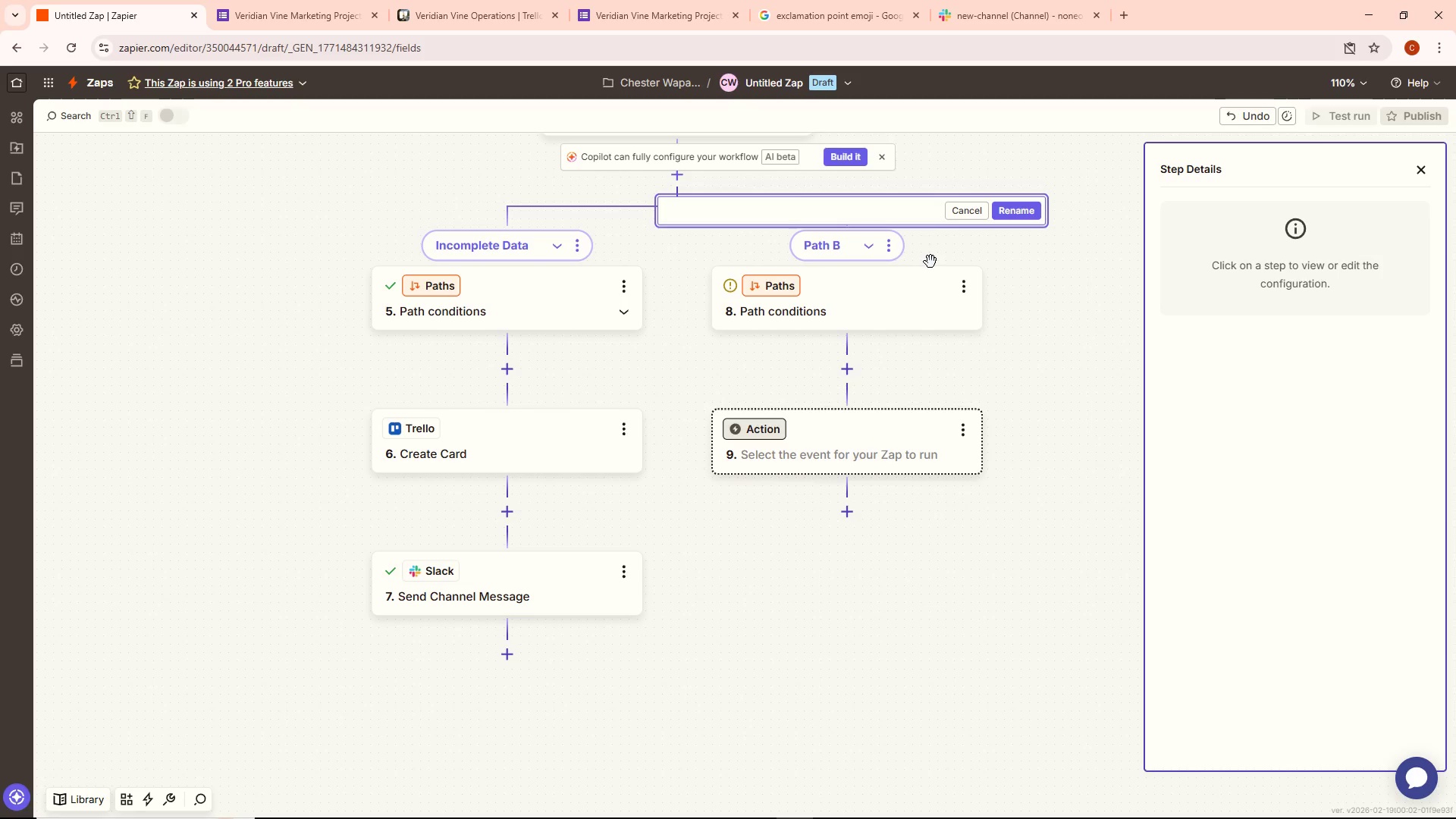 
type(High Priority)
 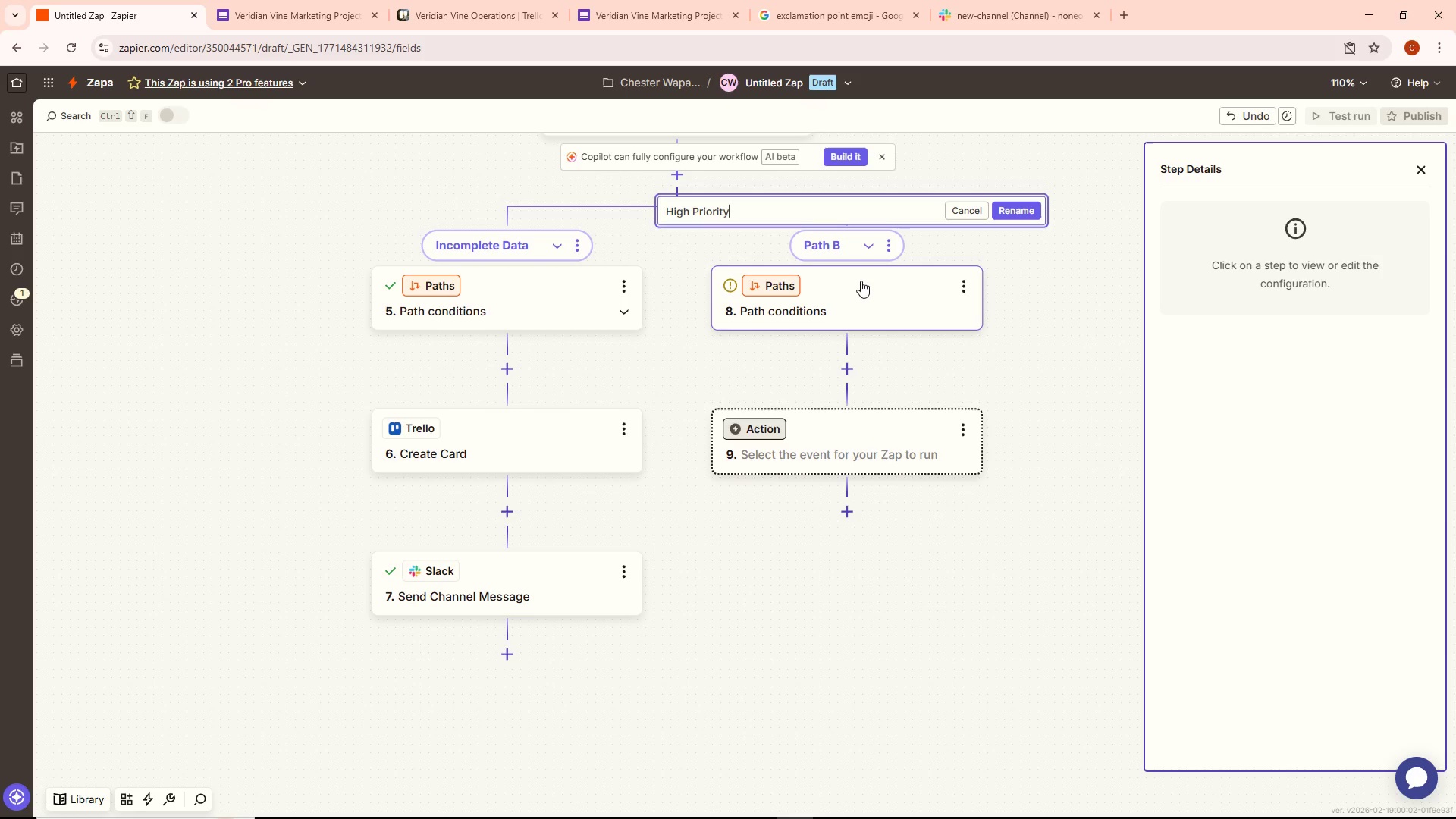 
wait(5.7)
 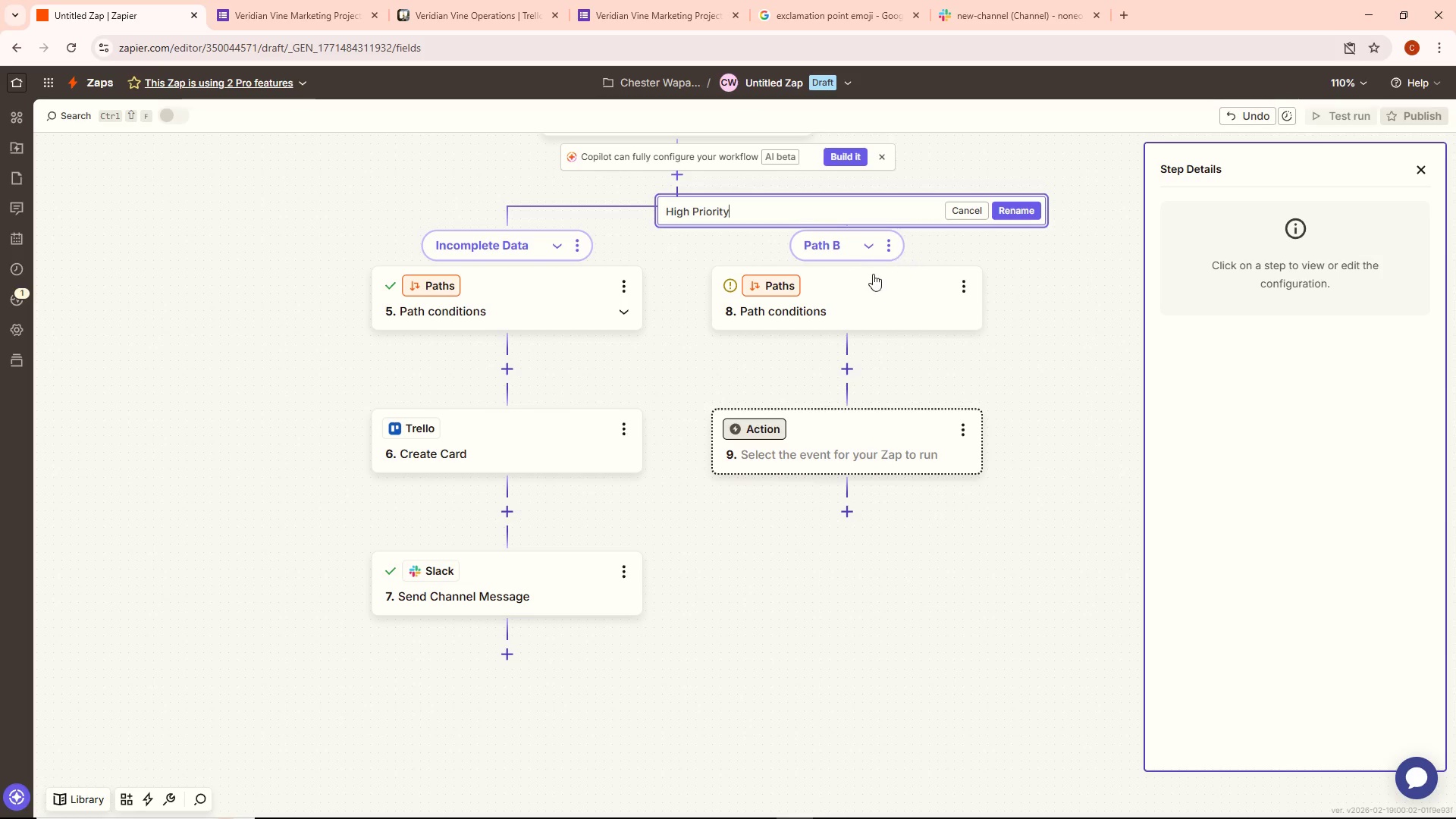 
left_click([1029, 213])
 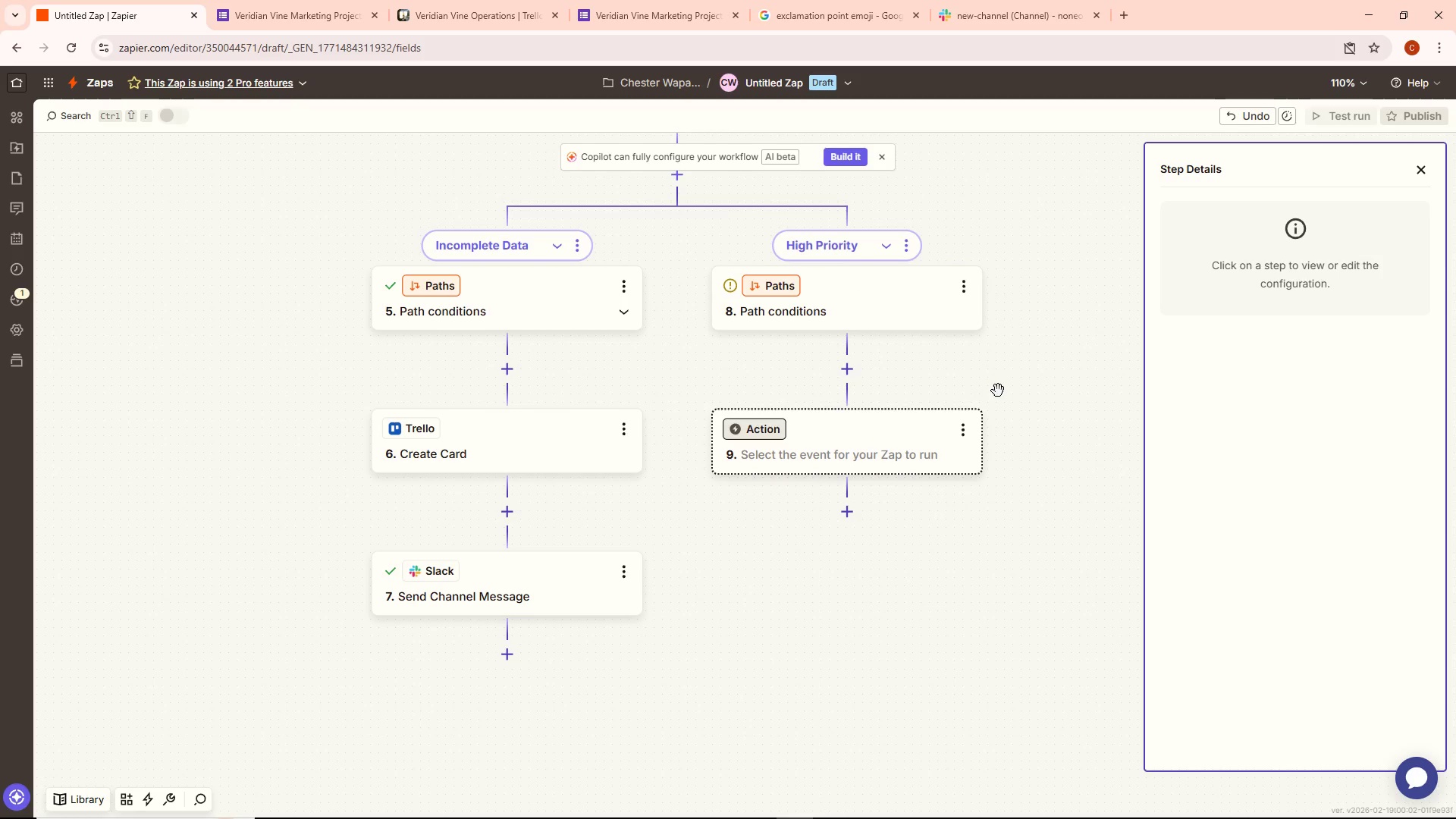 
left_click([907, 322])
 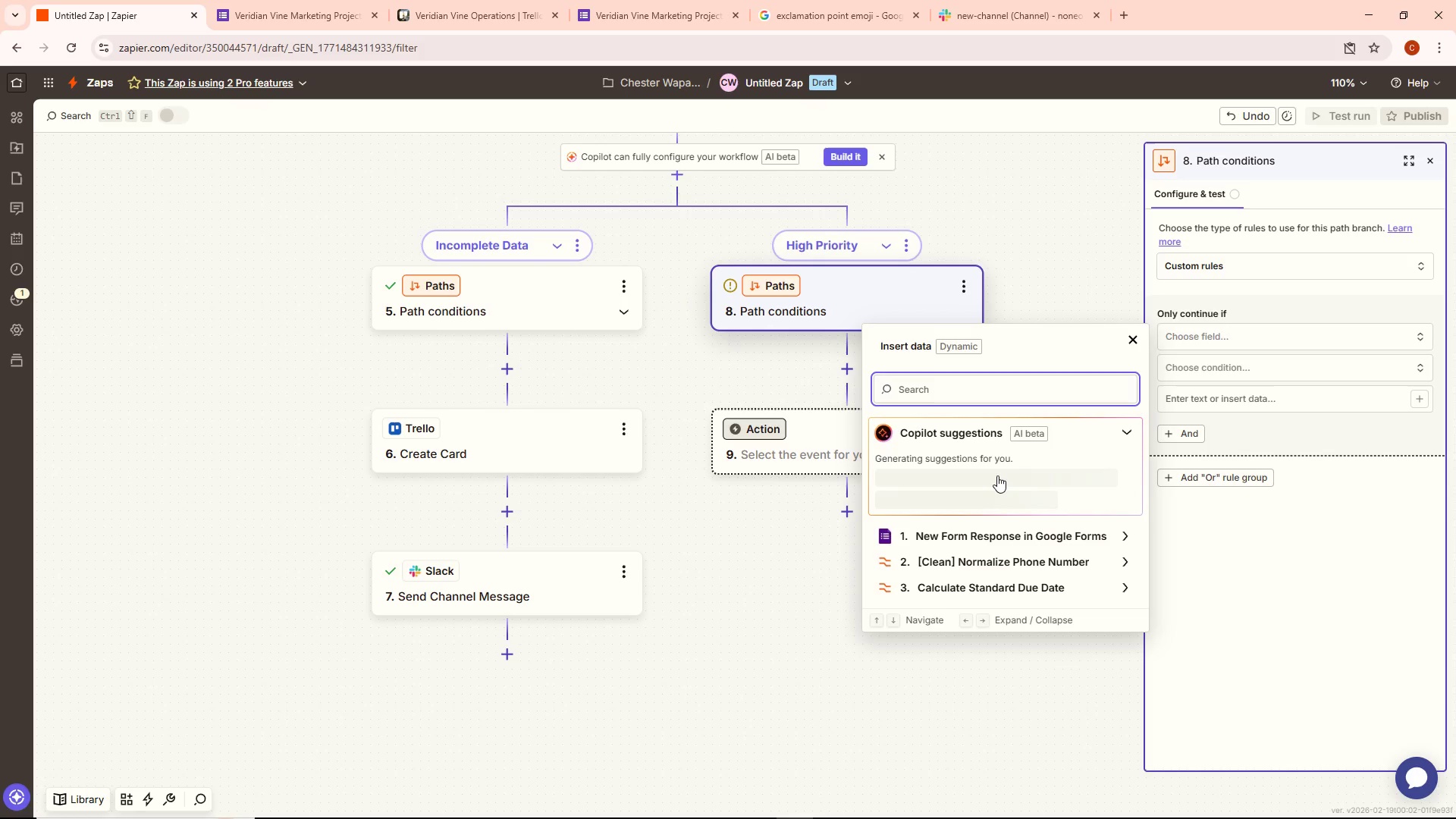 
wait(7.17)
 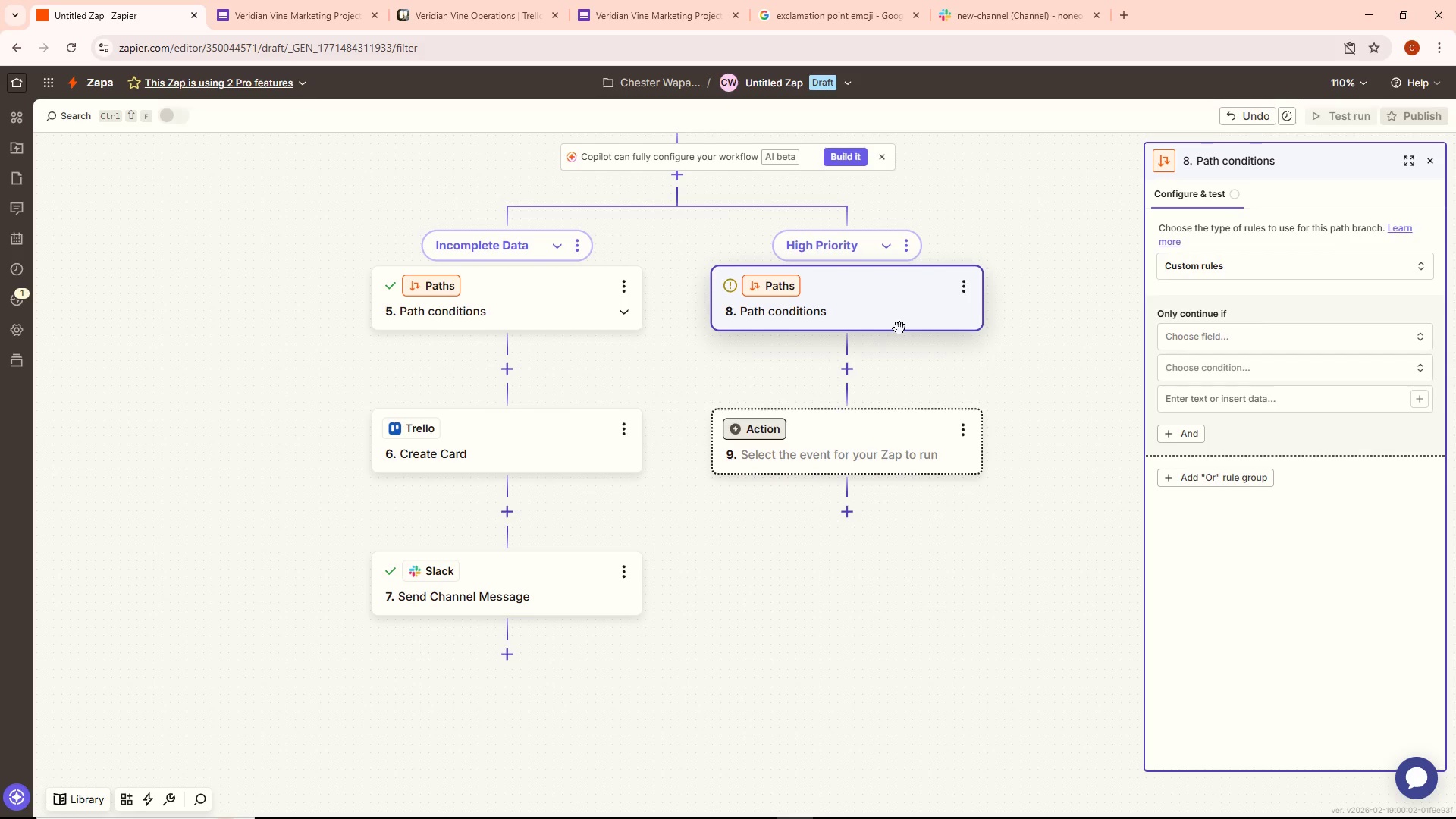 
left_click([986, 532])
 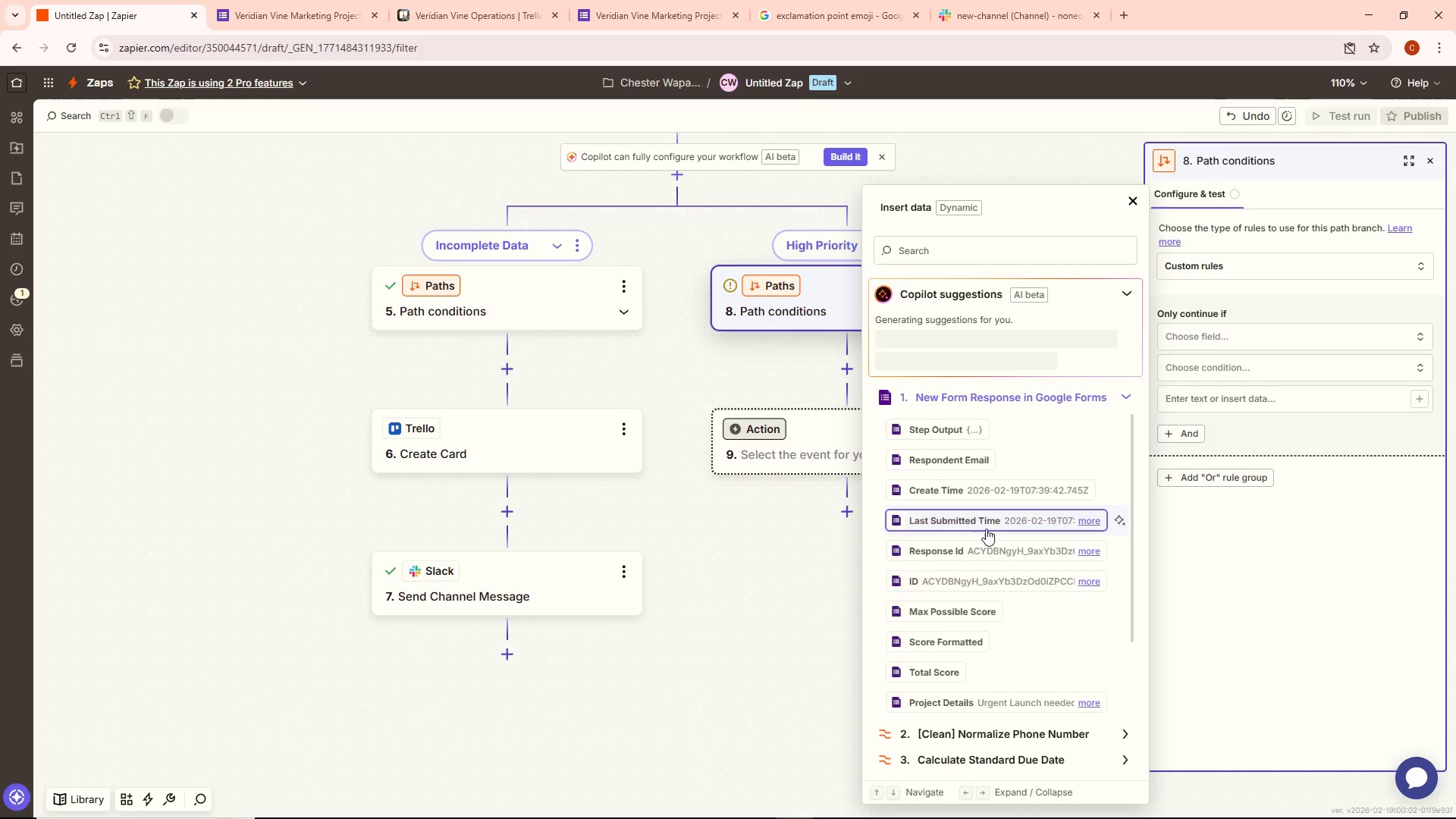 
scroll: coordinate [999, 595], scroll_direction: down, amount: 6.0
 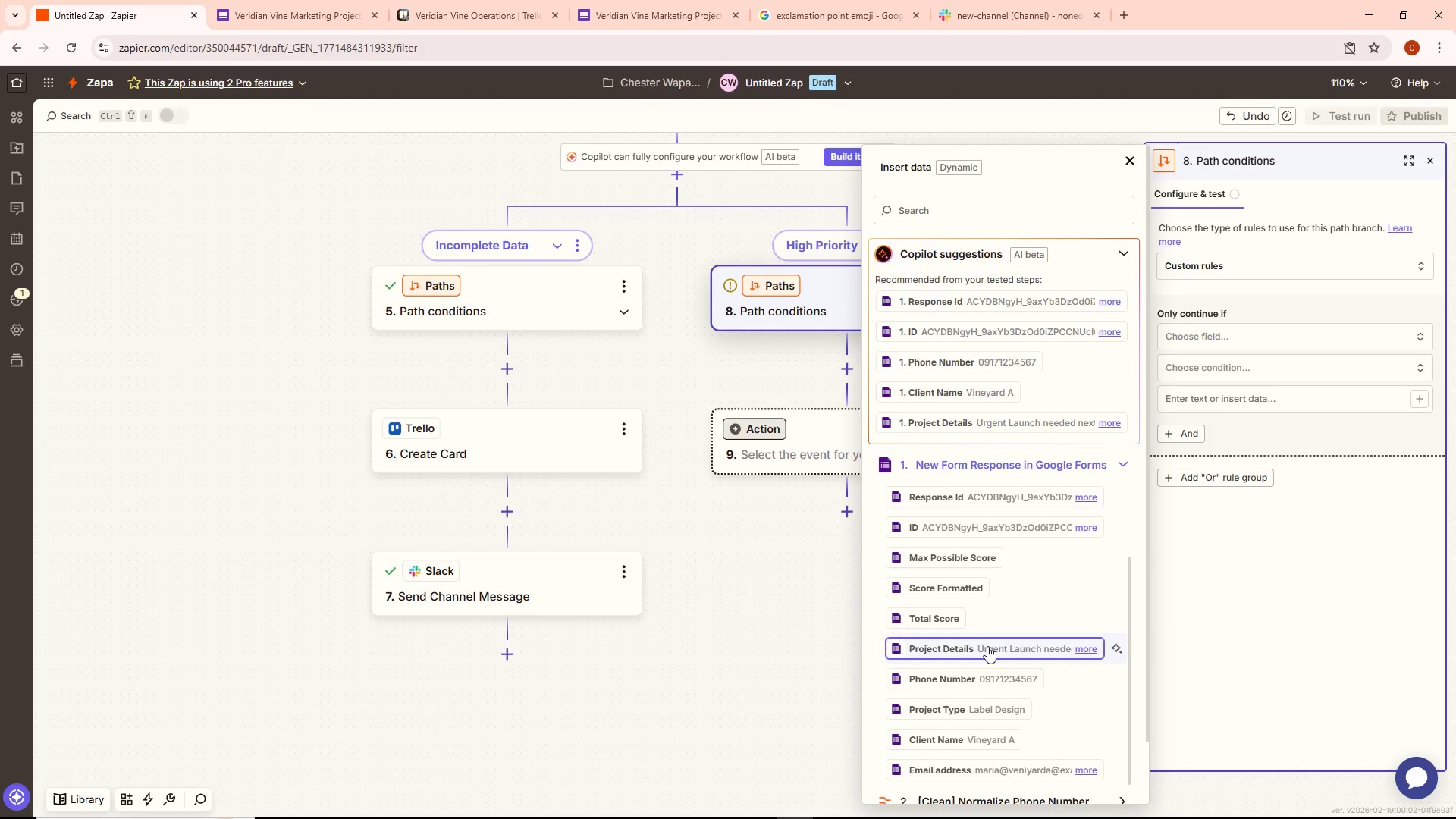 
left_click([987, 646])
 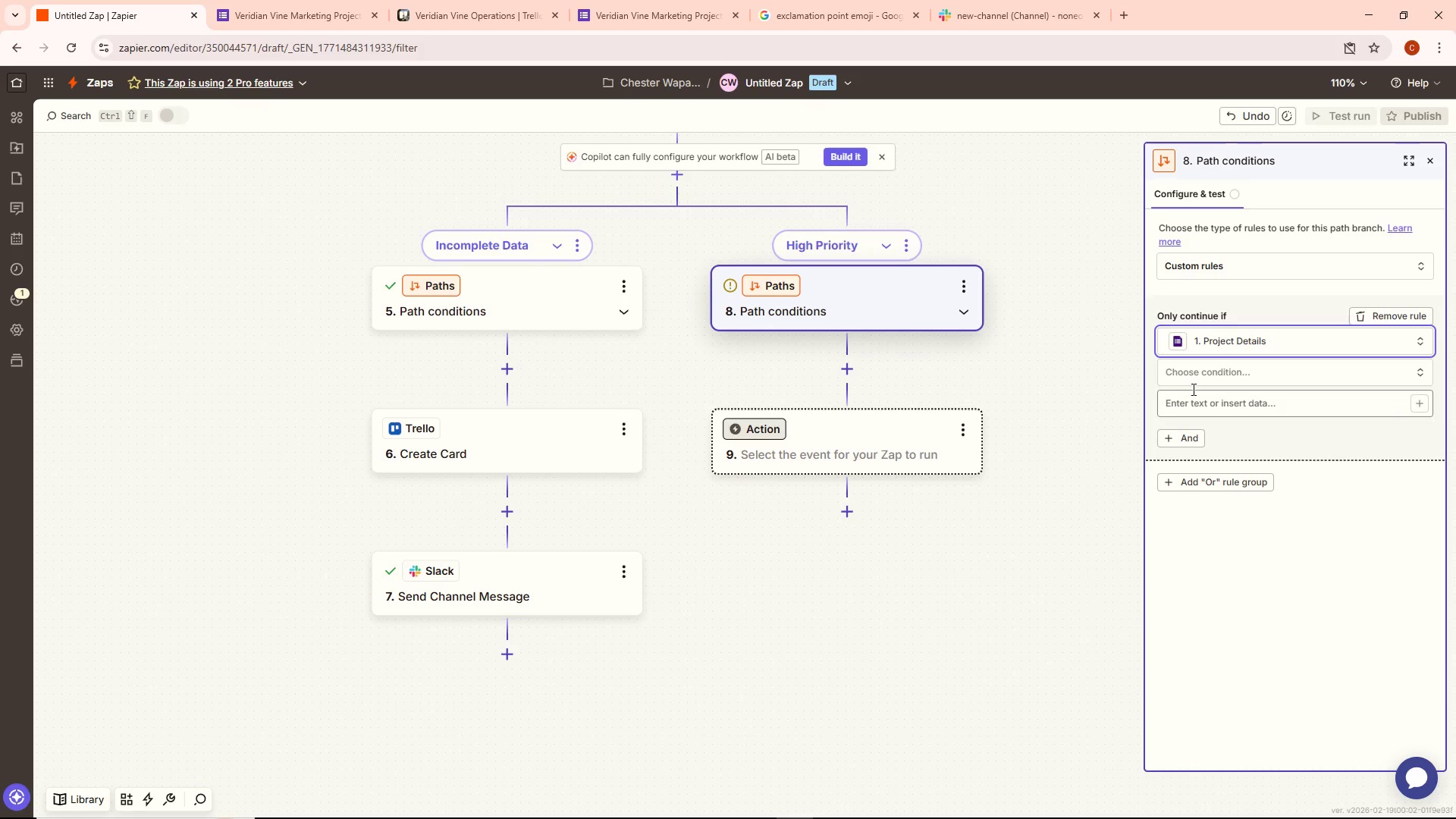 
left_click([1192, 371])
 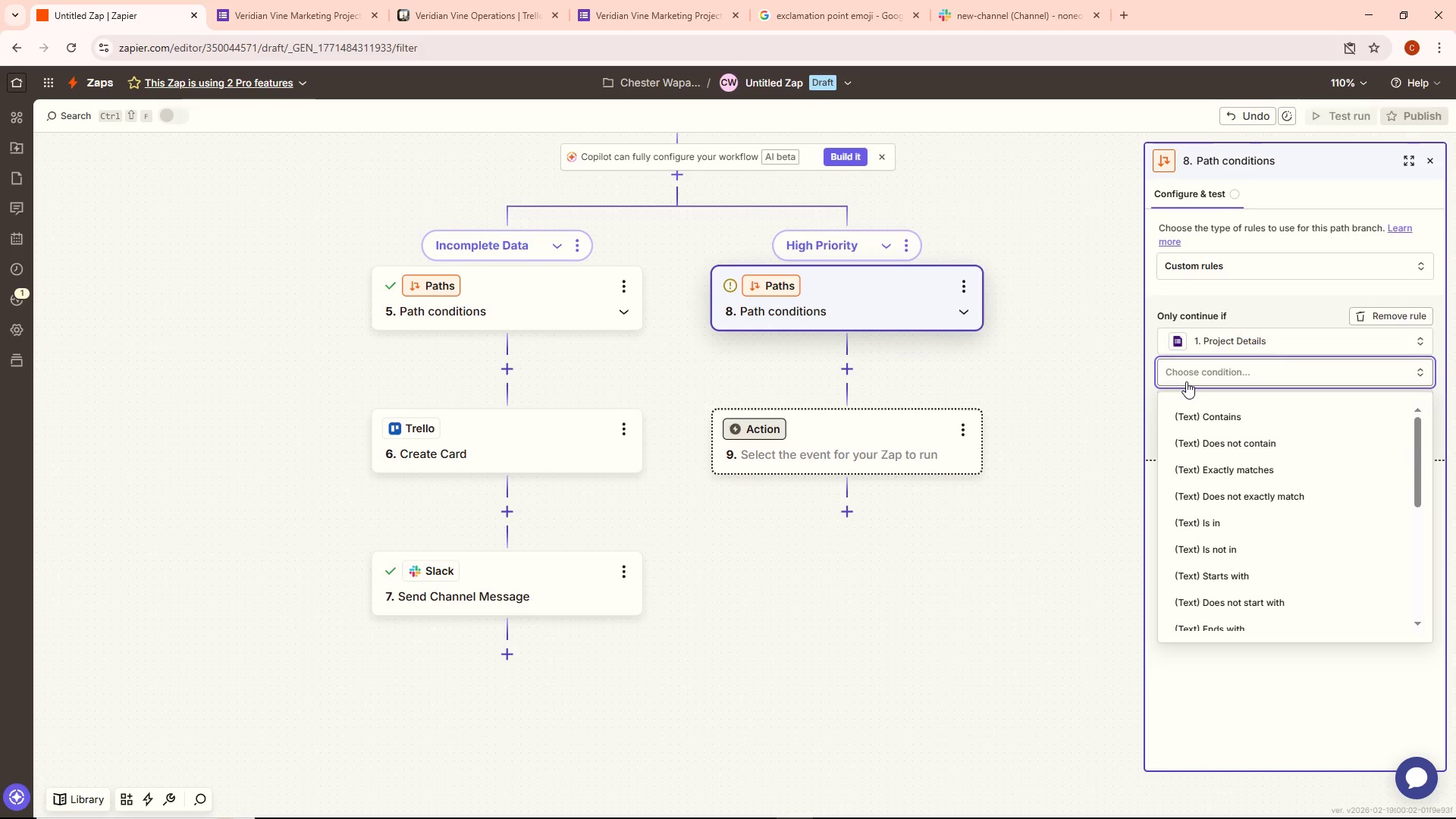 
left_click([1203, 412])
 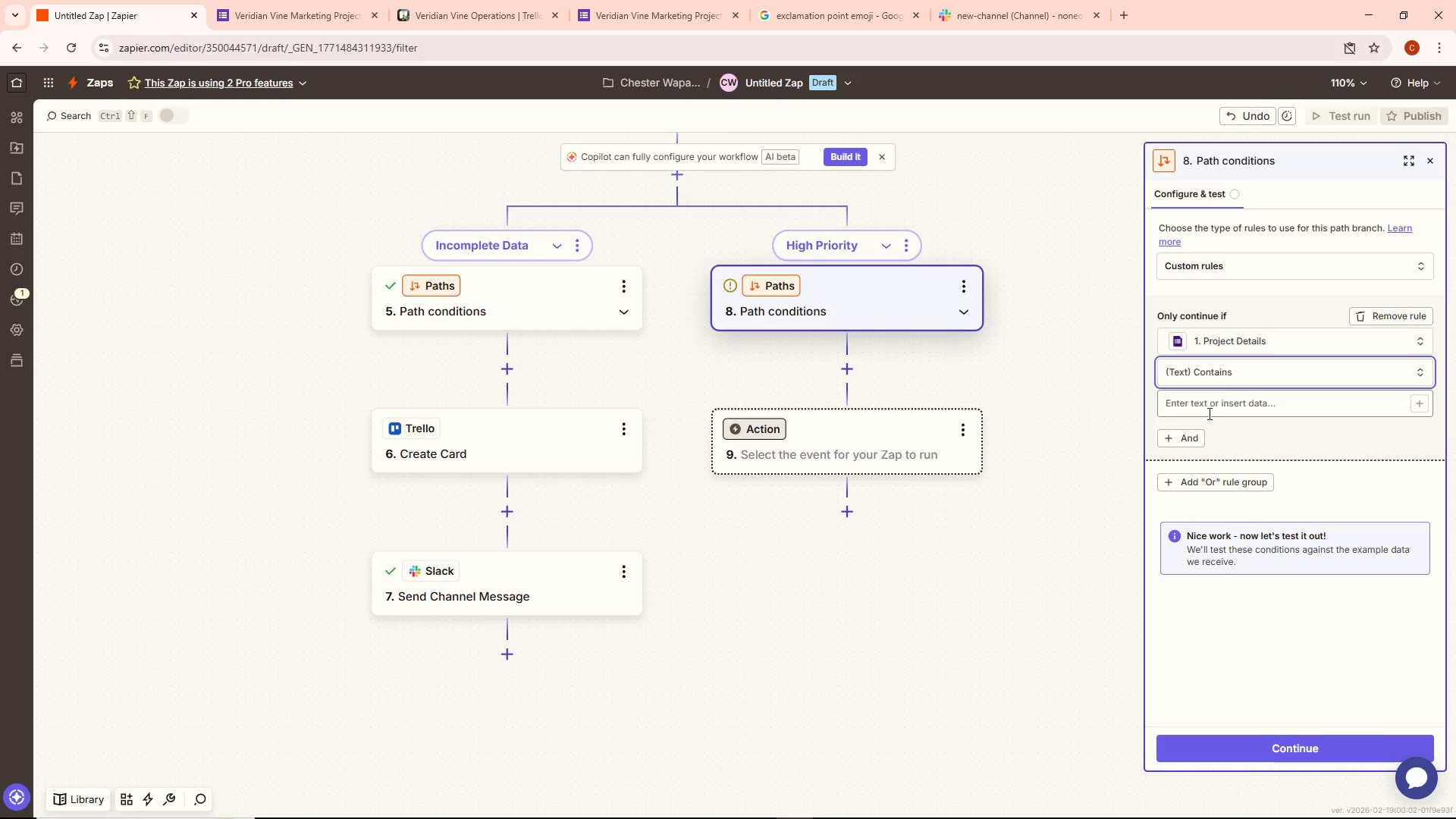 
left_click([1208, 412])
 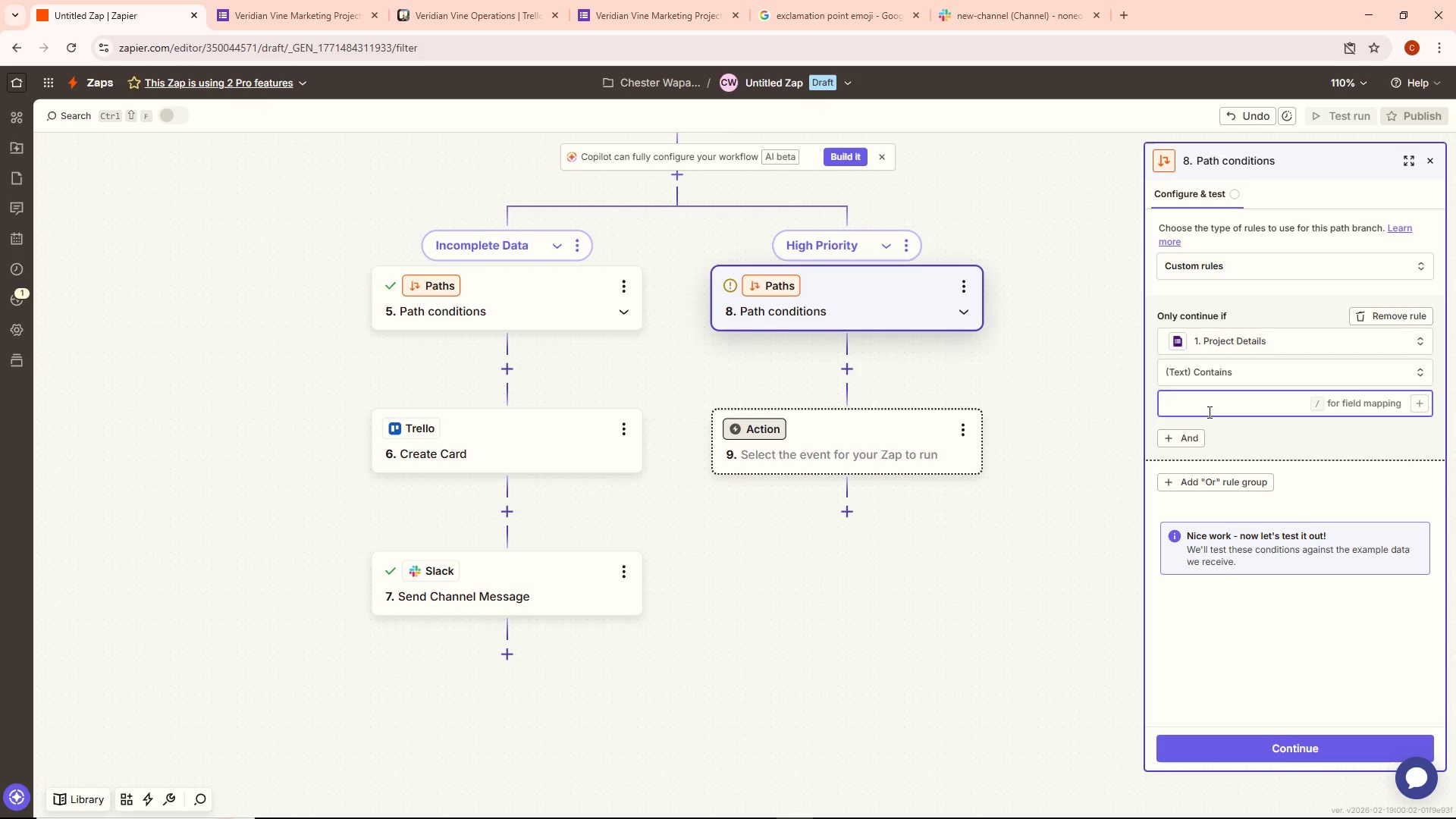 
type(Yrgent)
 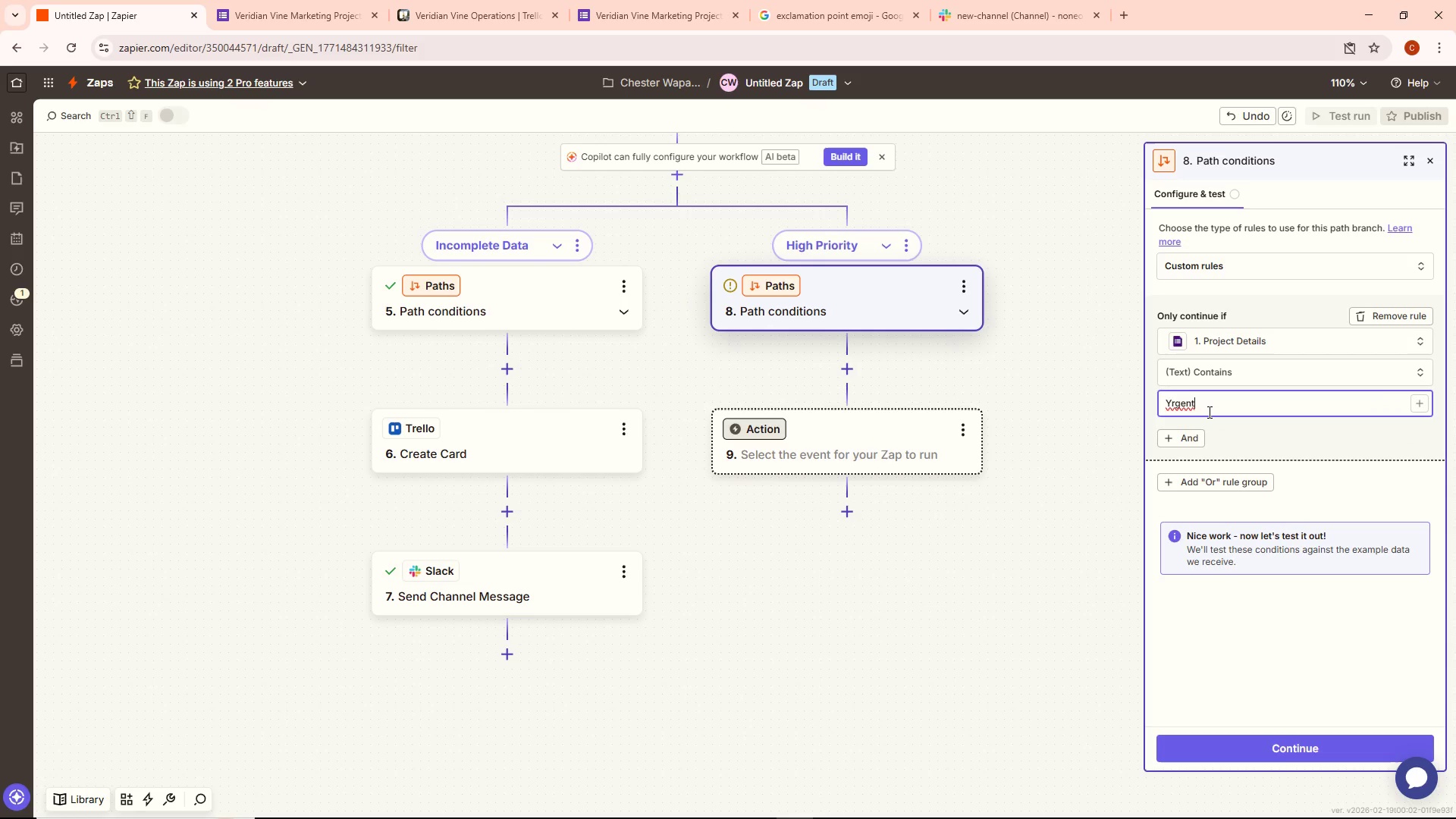 
key(Control+ControlLeft)
 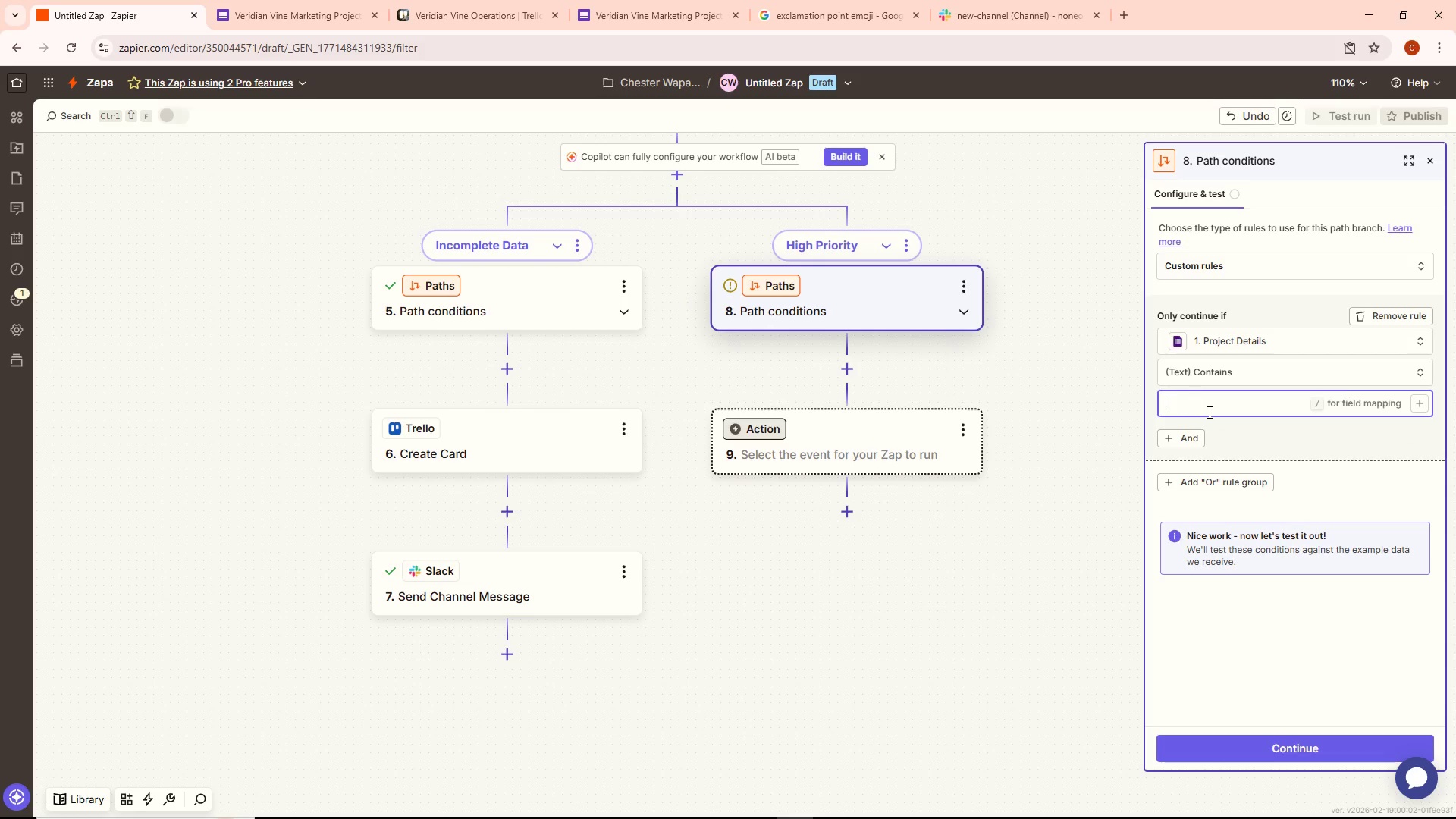 
key(Control+Backspace)
 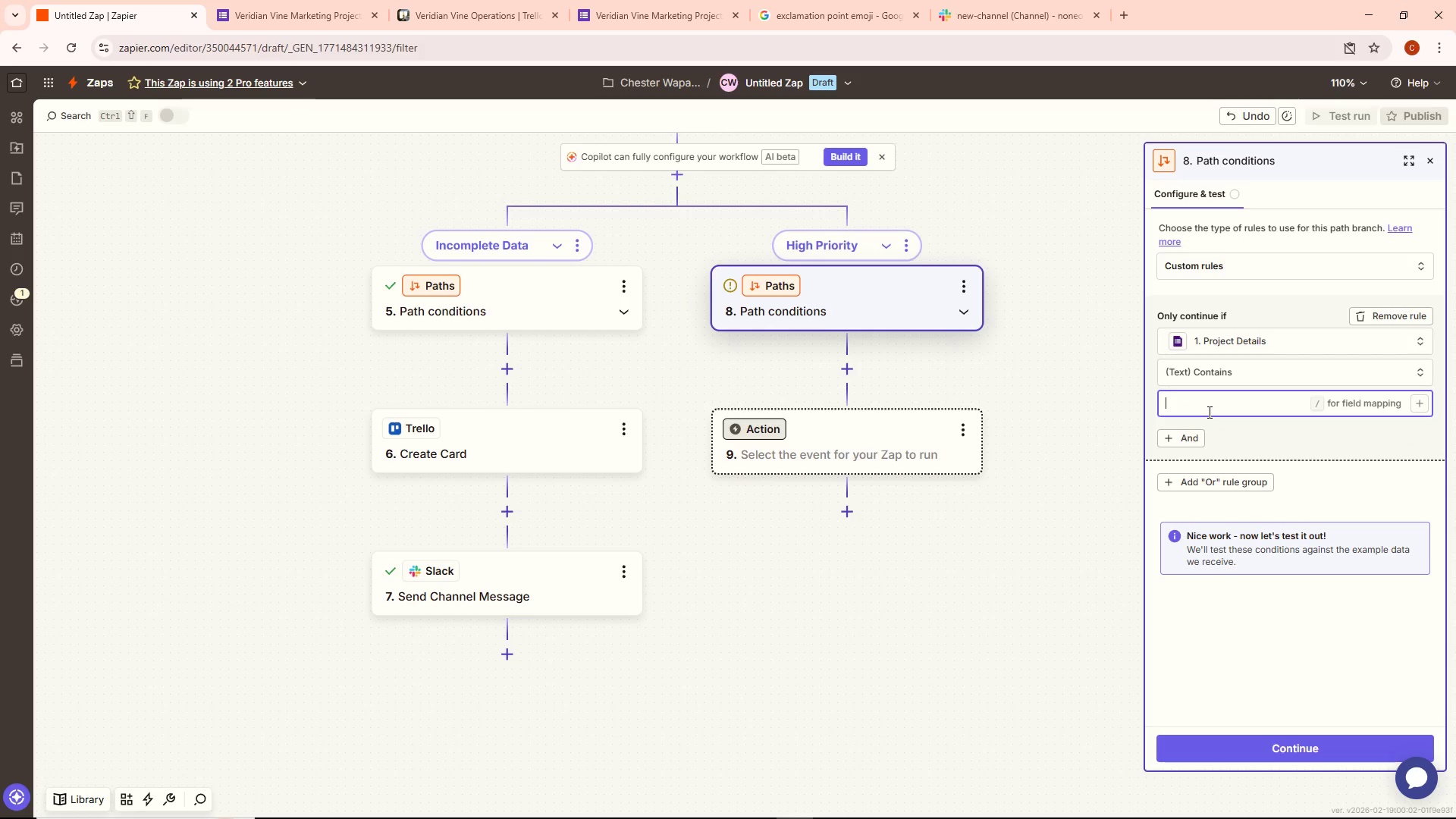 
type(Urgent)
 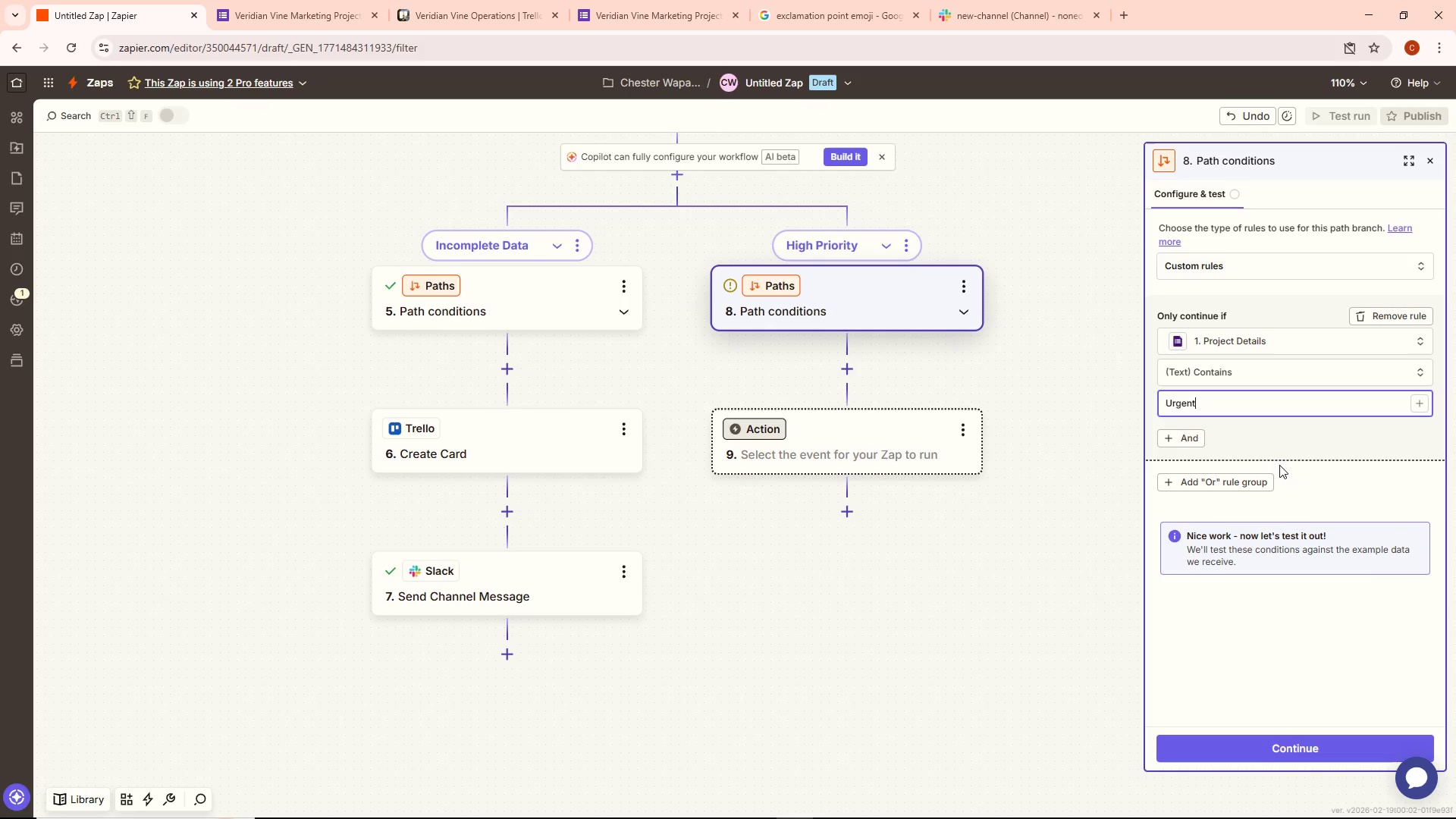 
left_click([1304, 482])
 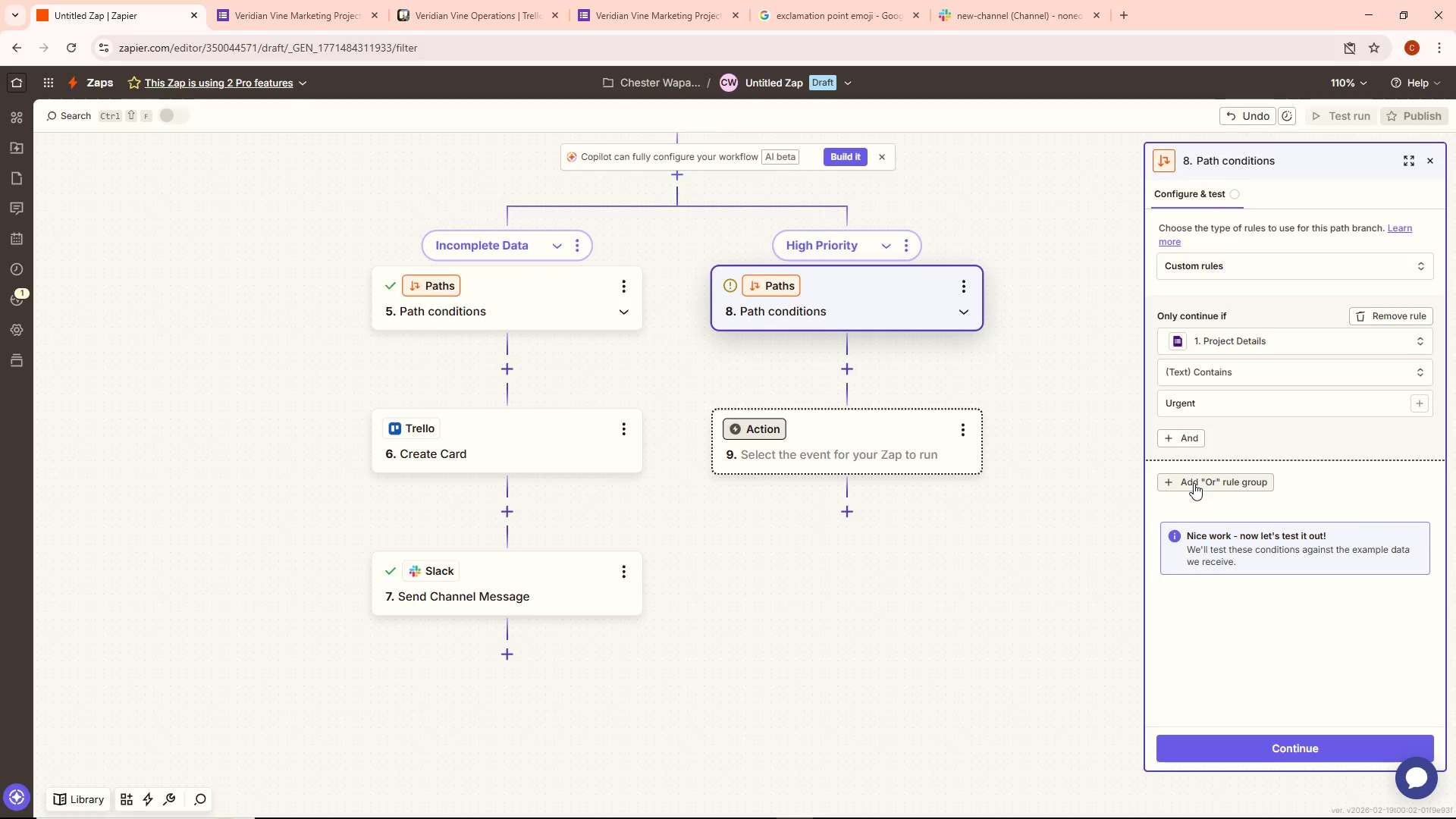 
left_click([1194, 485])
 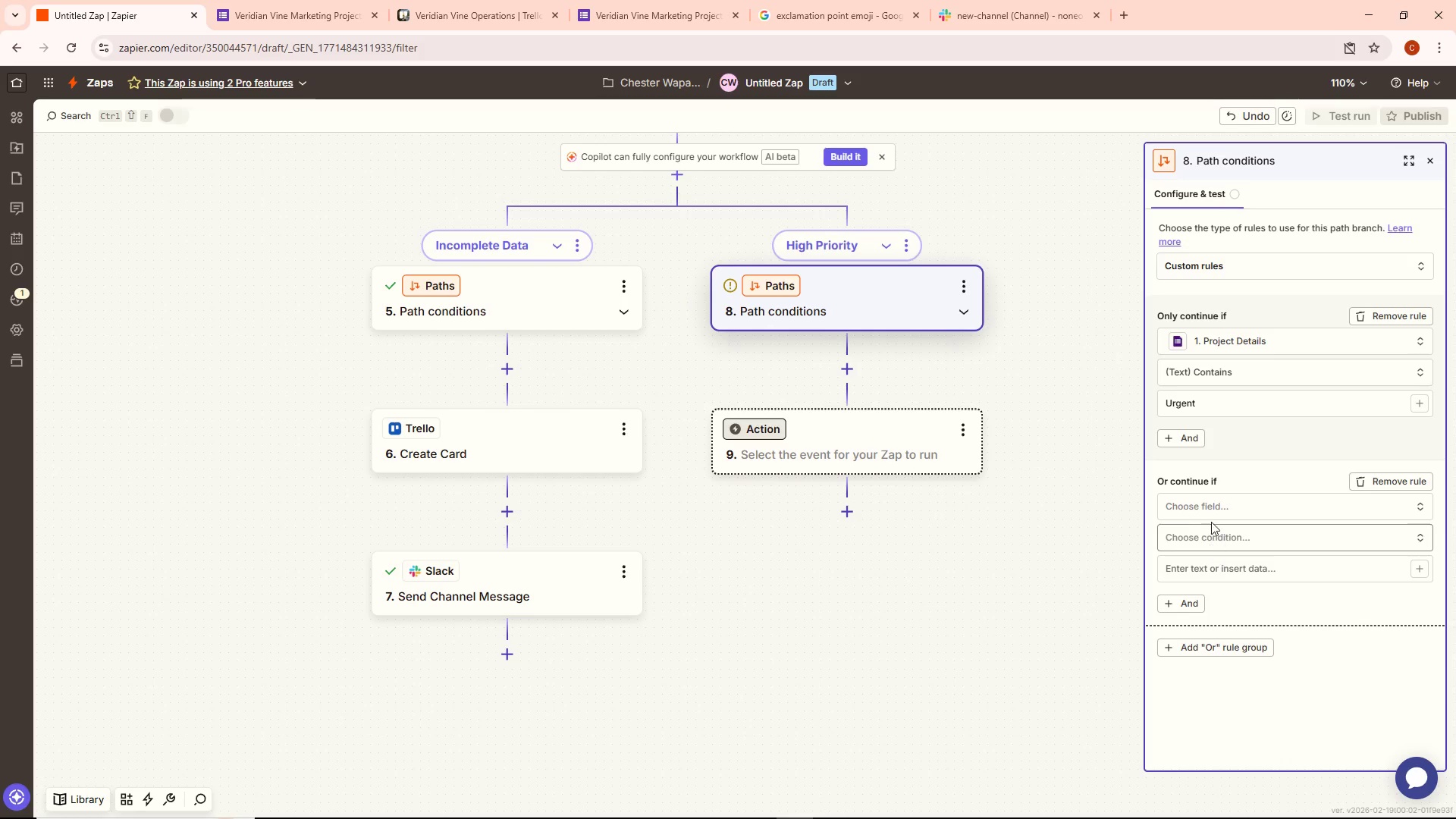 
left_click([1210, 509])
 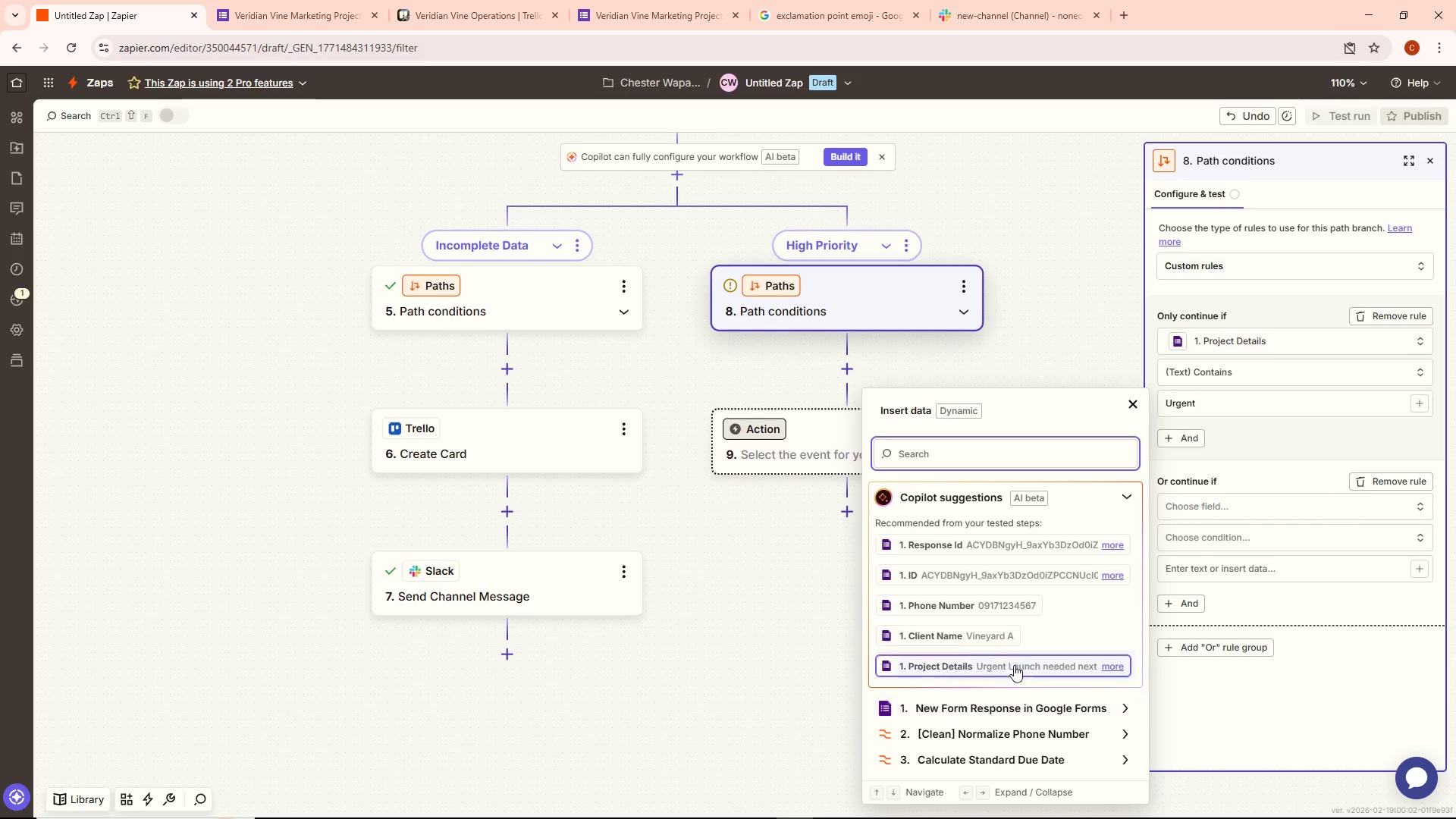 
left_click([990, 664])
 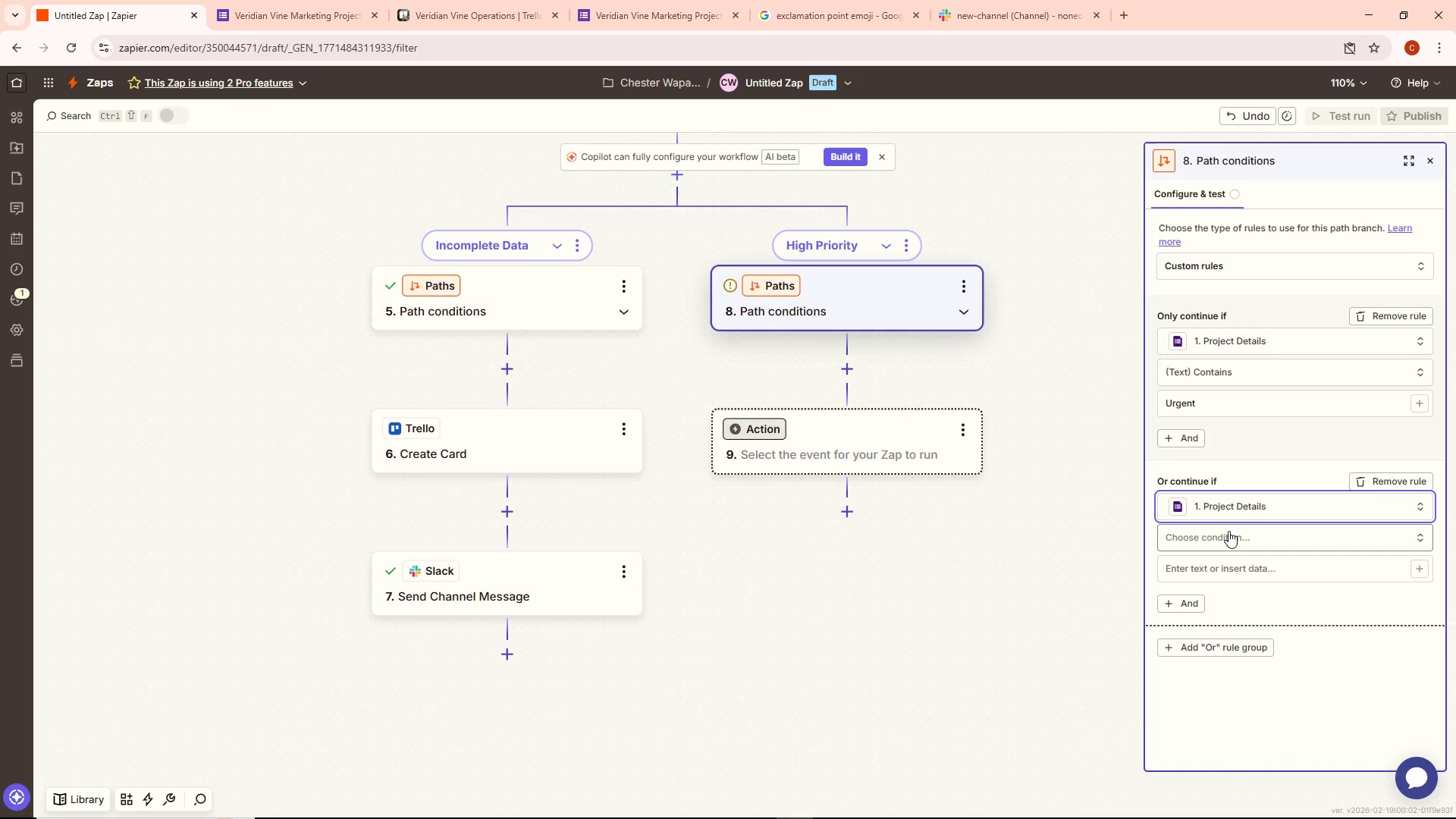 
left_click([1228, 531])
 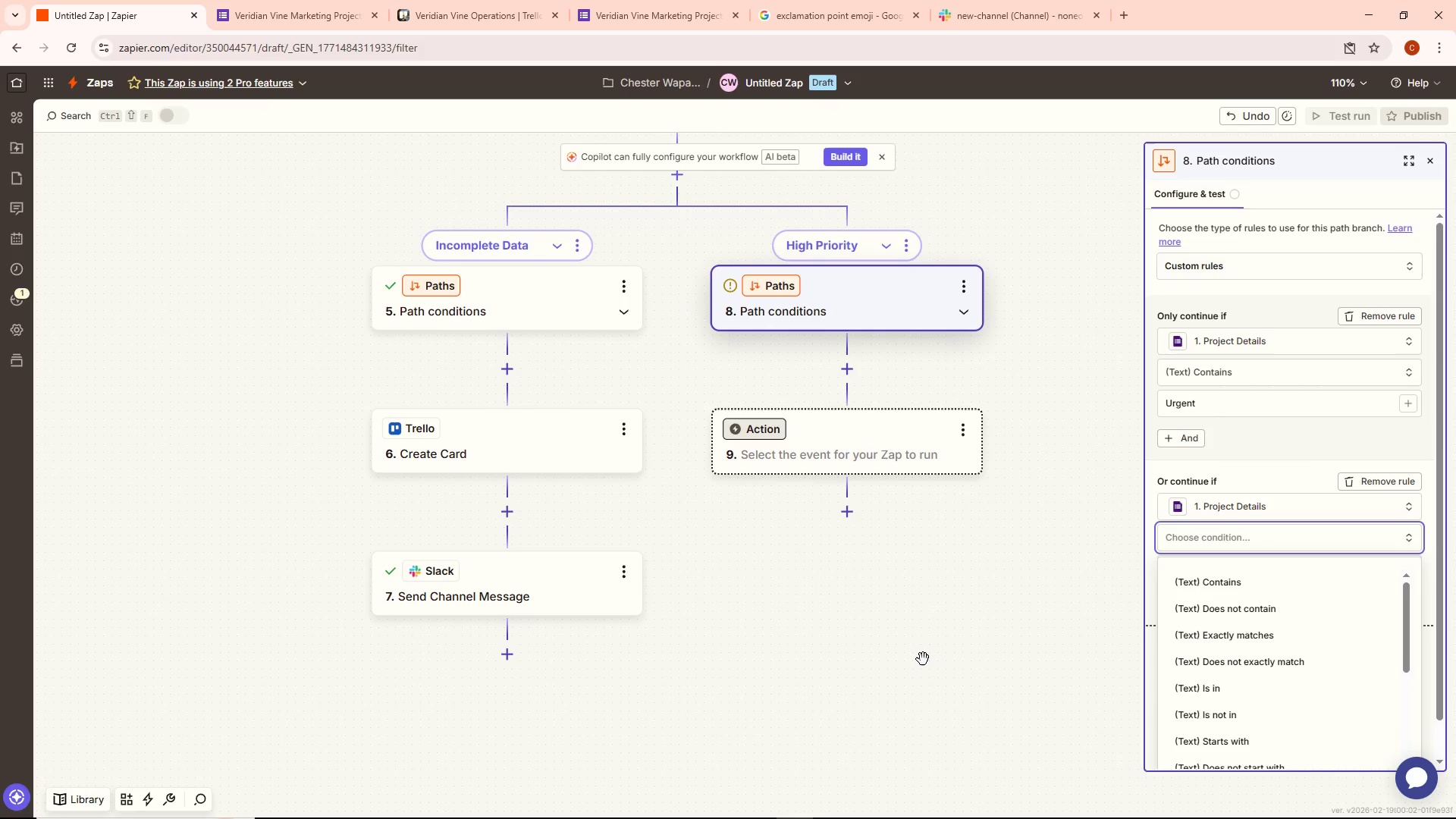 
wait(100.77)
 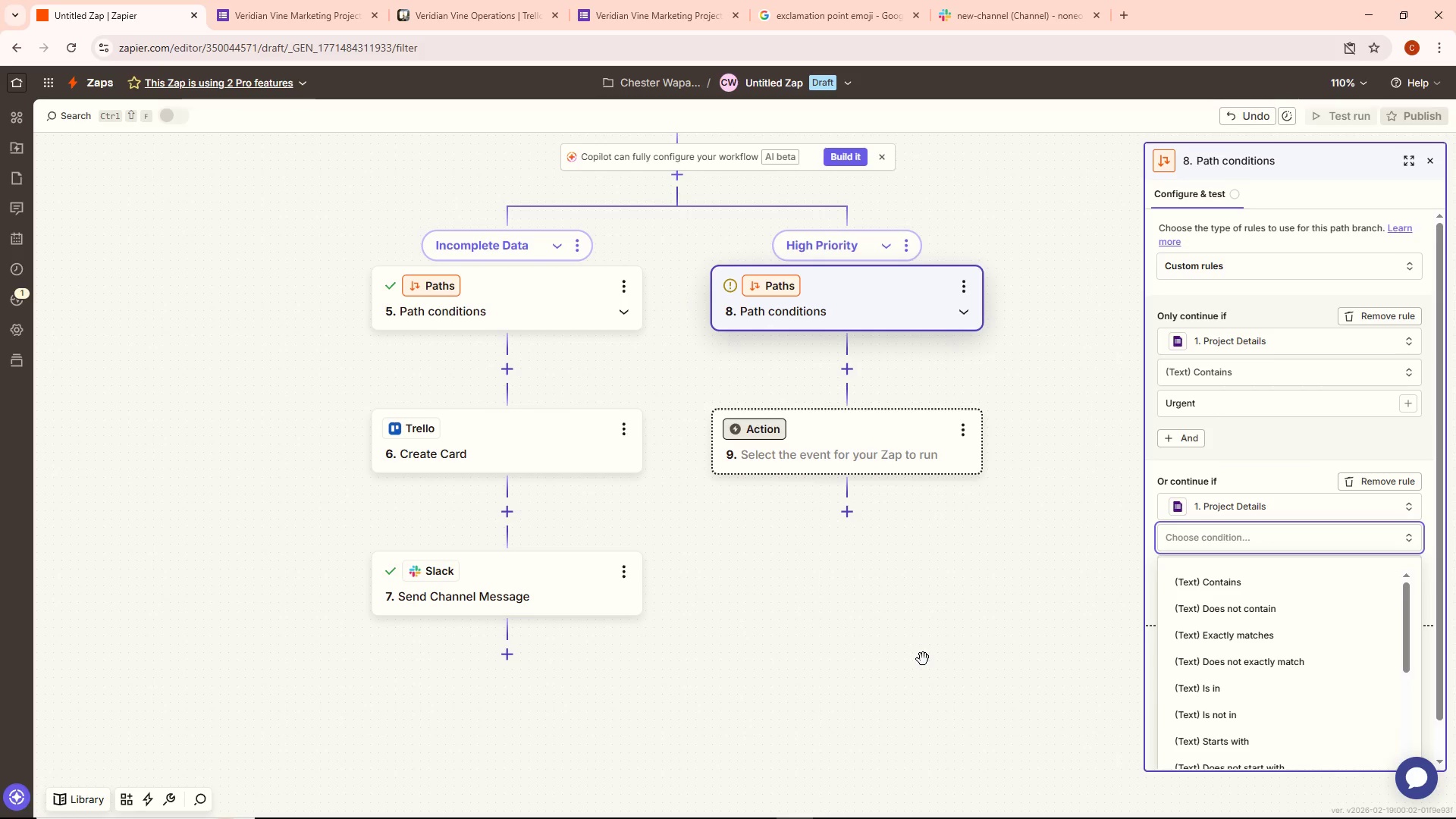 
key(Alt+Tab)